 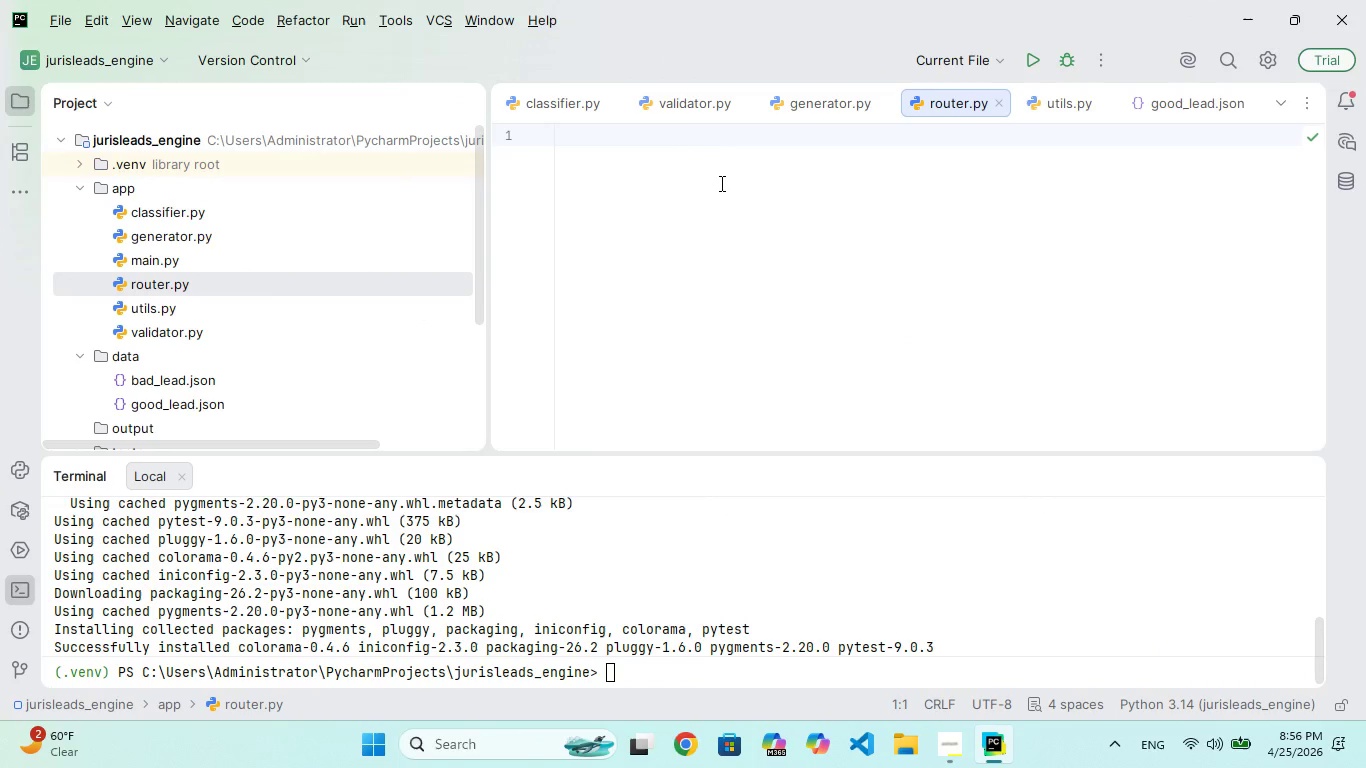 
type(imort o)
key(Backspace)
type(o)
 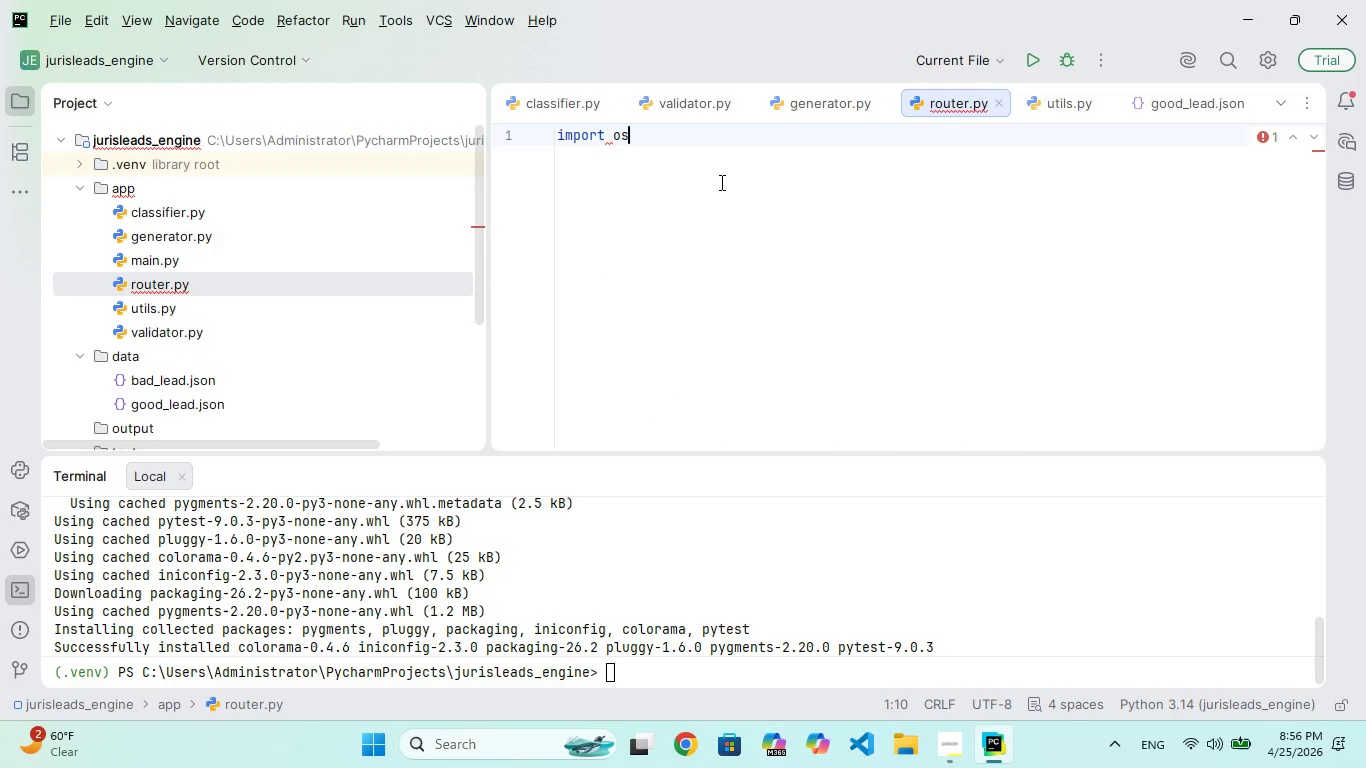 
hold_key(key=P, duration=0.36)
 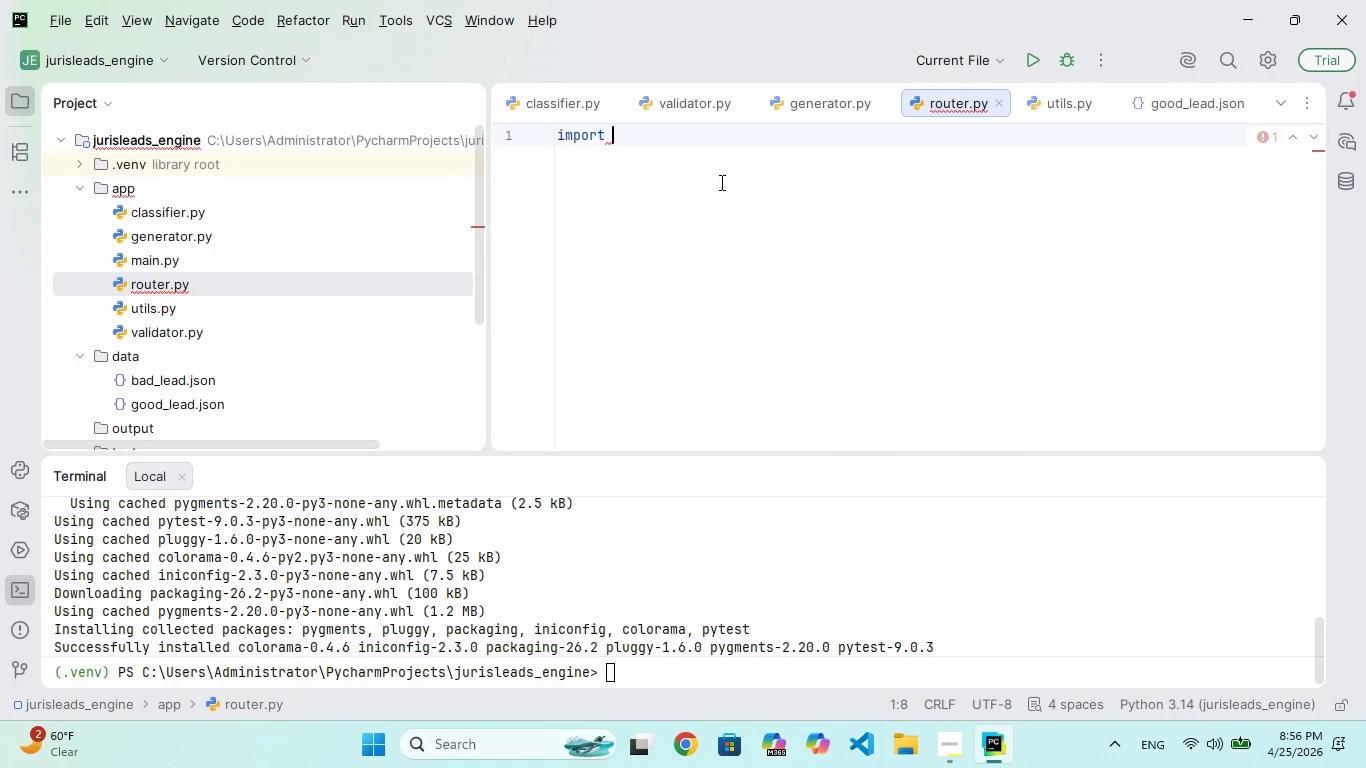 
hold_key(key=S, duration=0.31)
 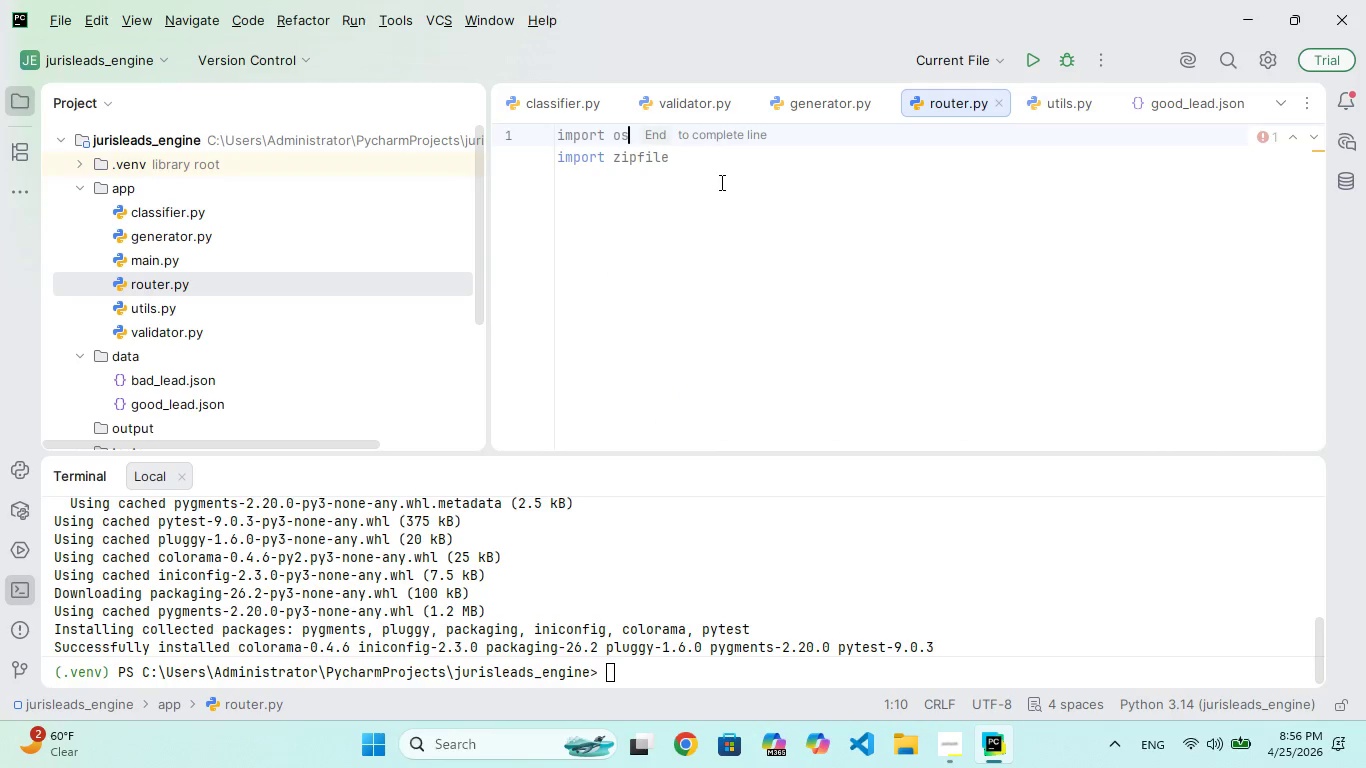 
key(Enter)
 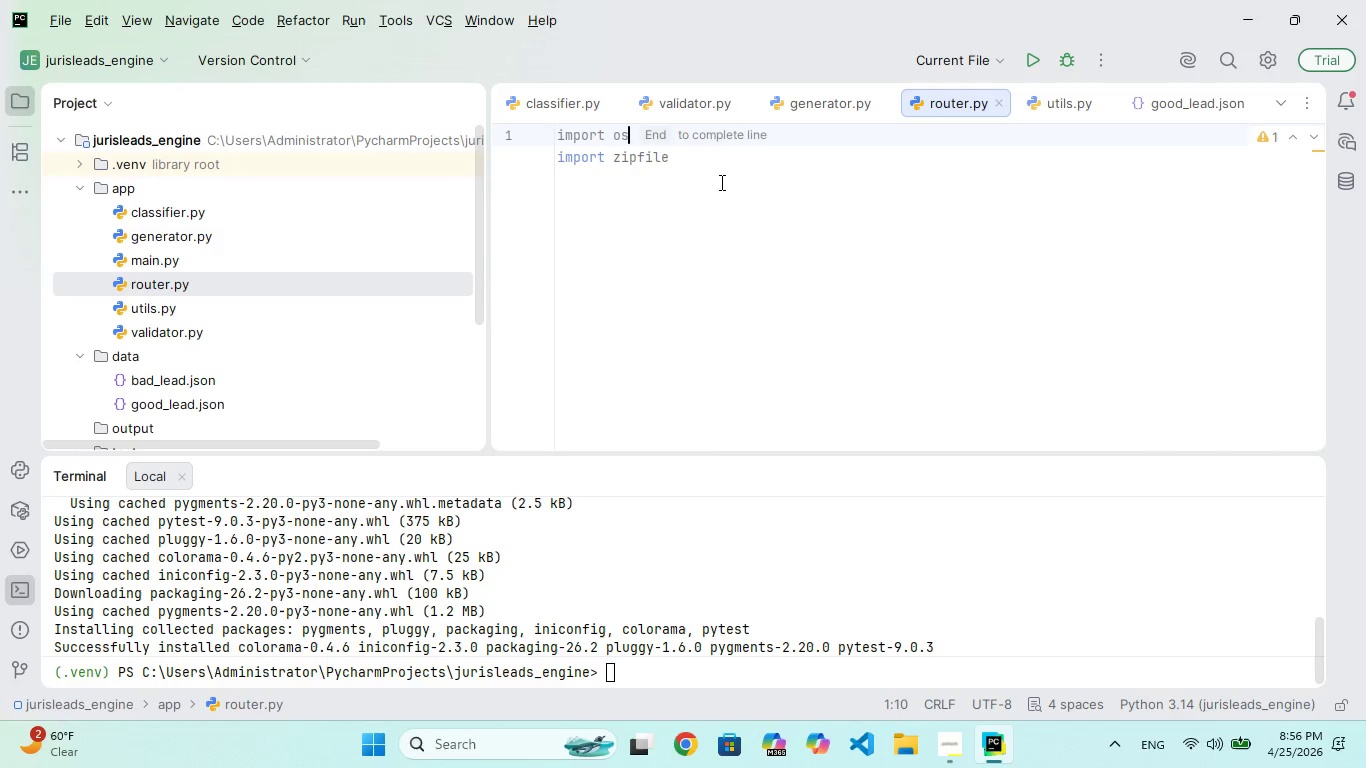 
key(Enter)
 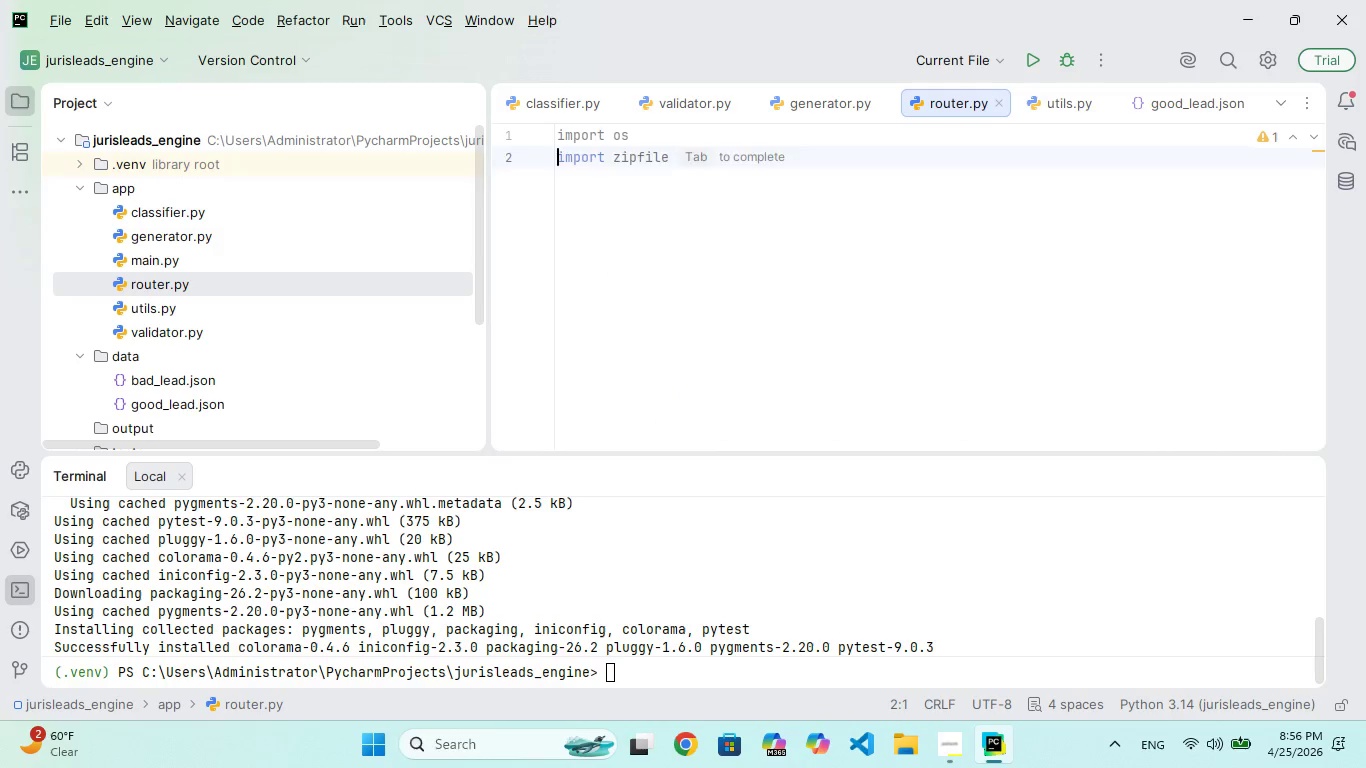 
key(Enter)
 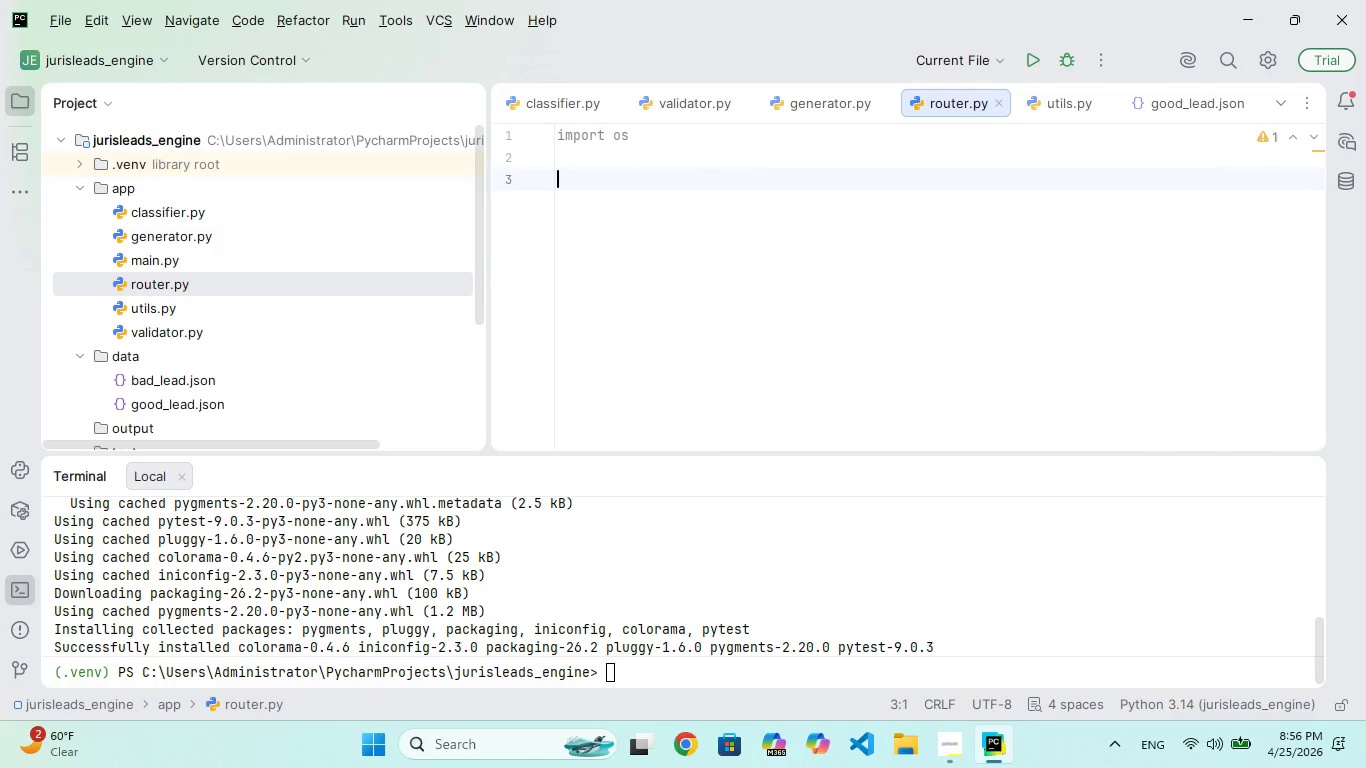 
type(def route_file(case_tye, urgency, filenme, content)
 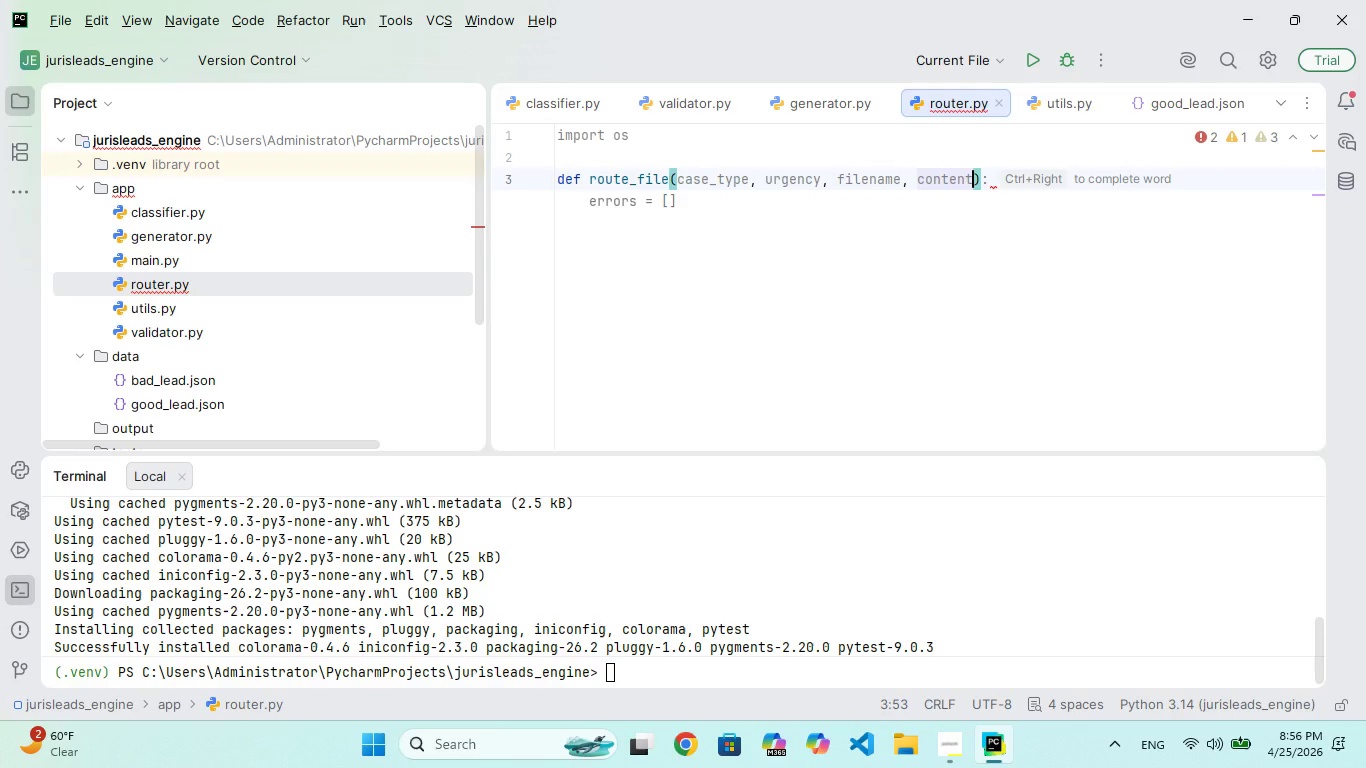 
 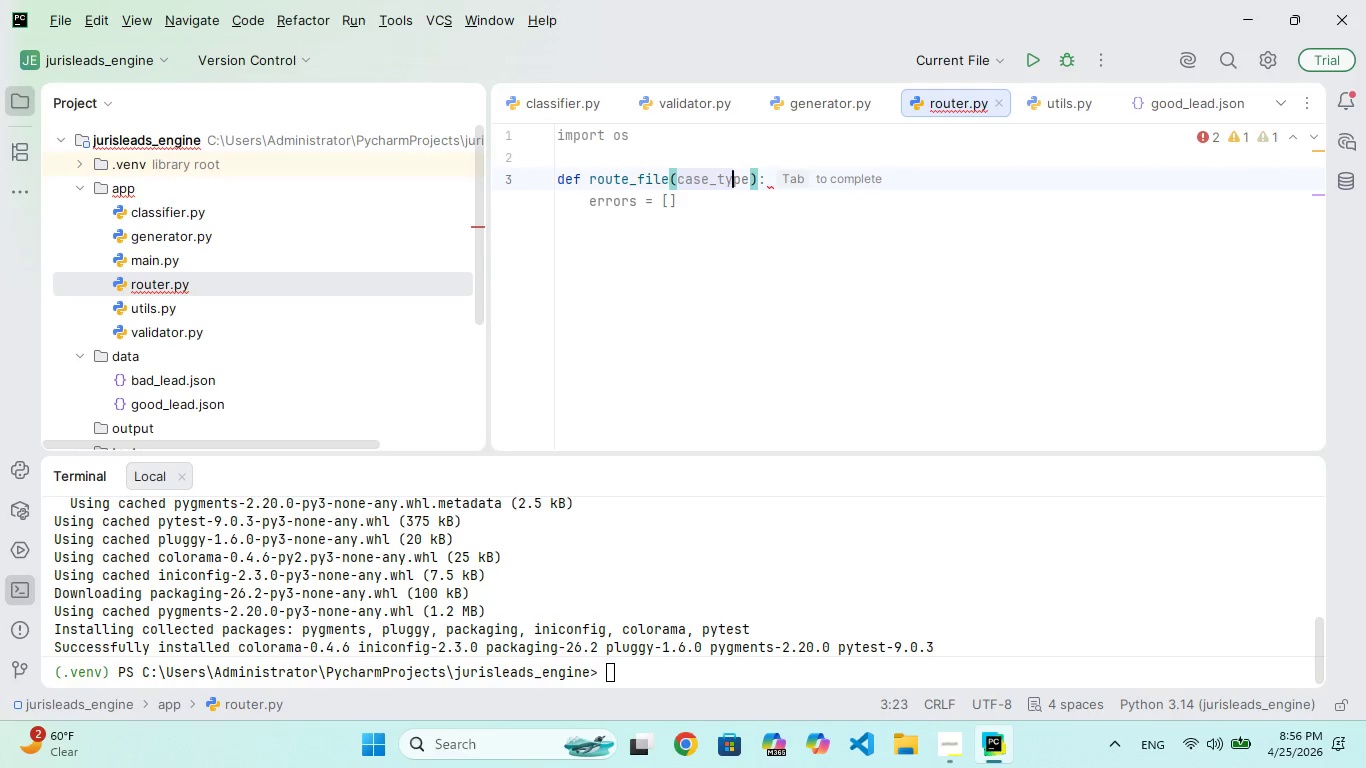 
hold_key(key=P, duration=0.33)
 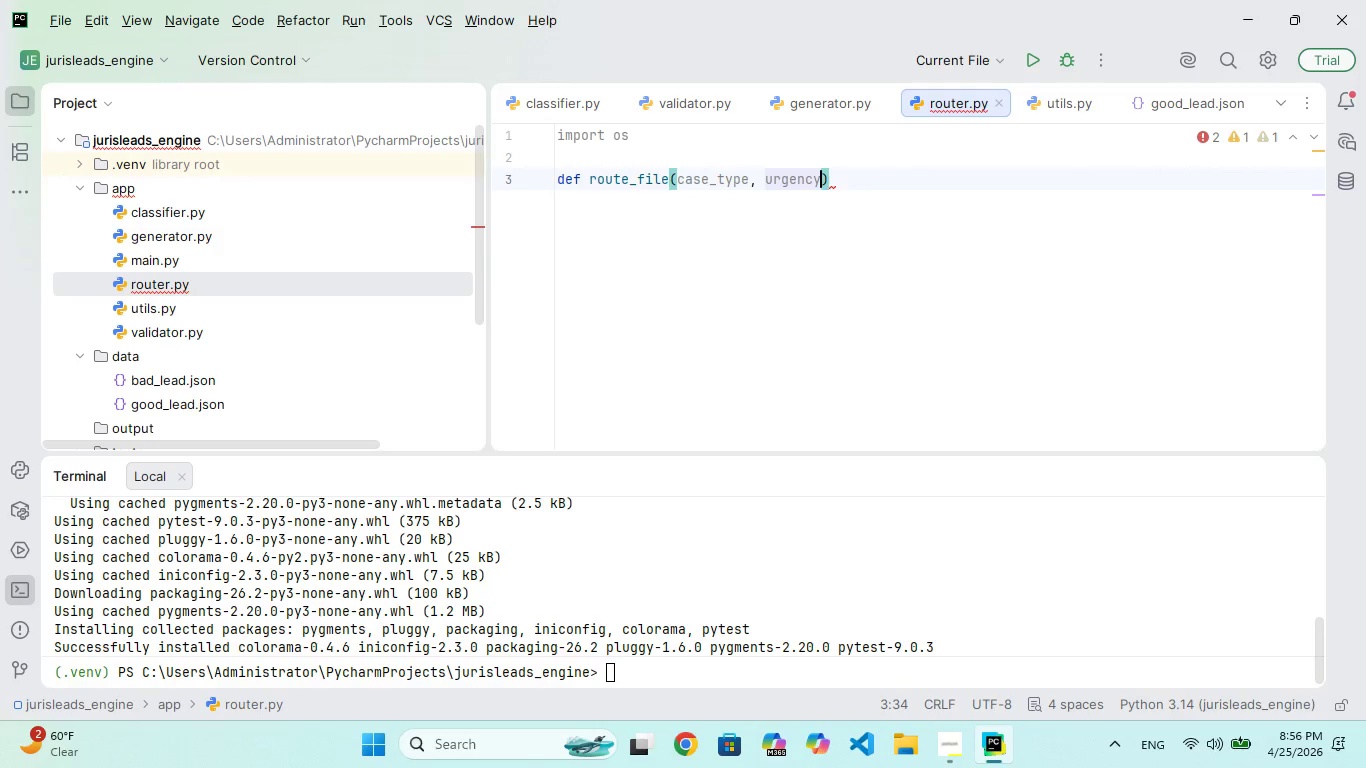 
key(ArrowRight)
 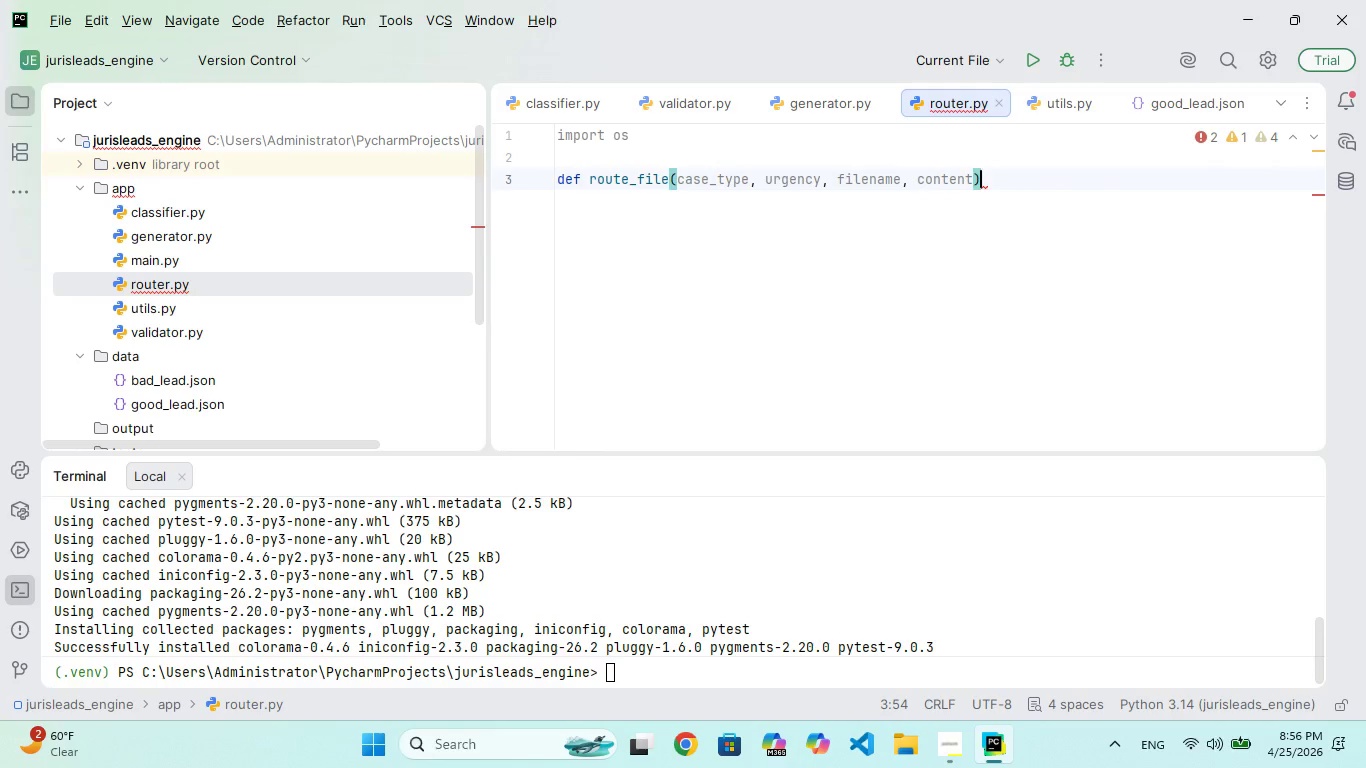 
key(Shift+Semicolon)
 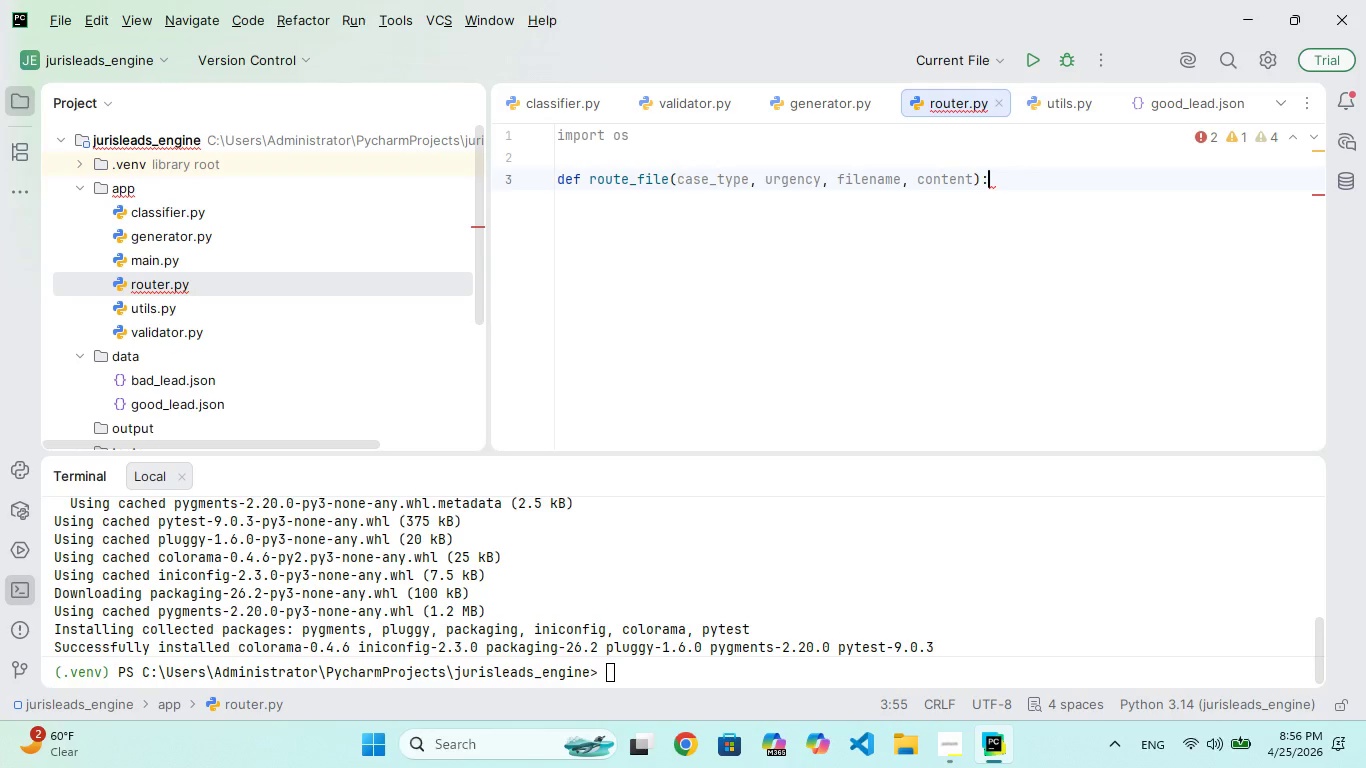 
key(Enter)
 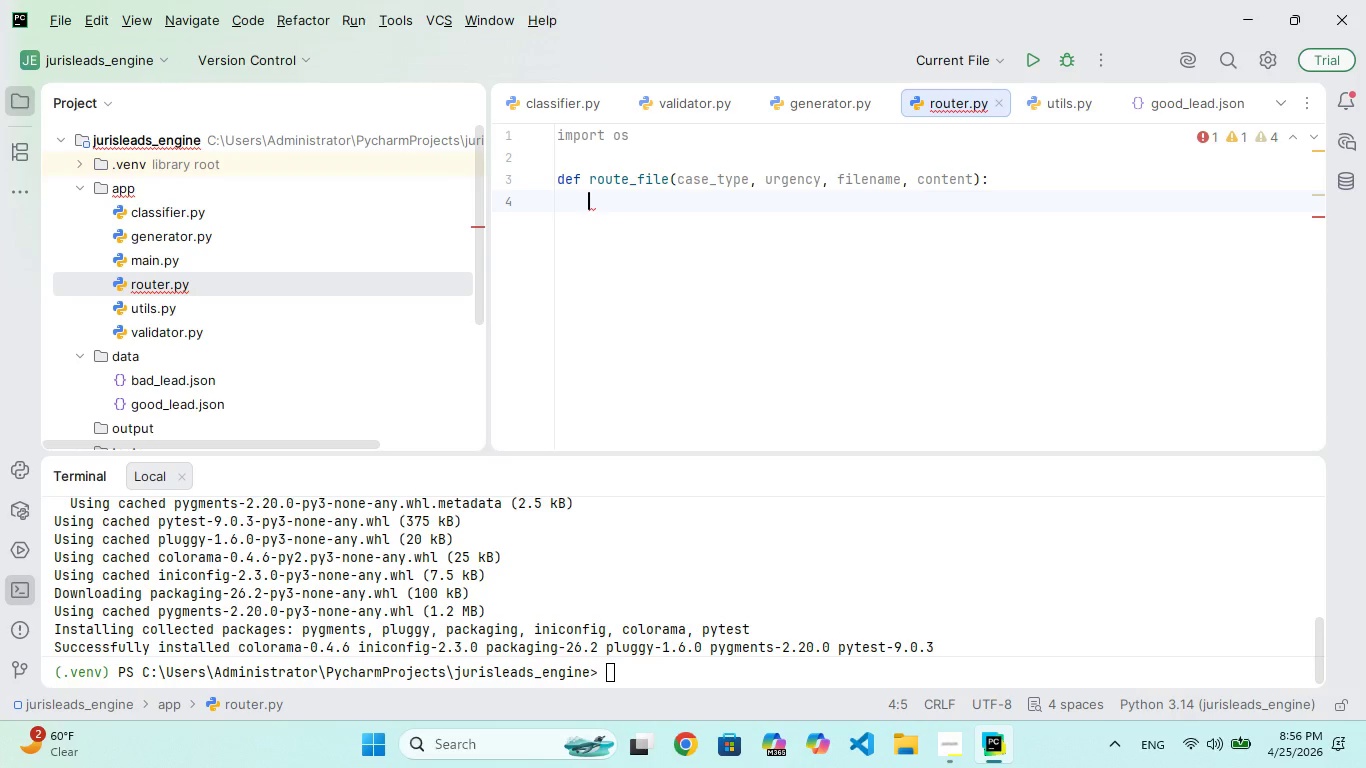 
type(path = f"outpt/{case_tye)
 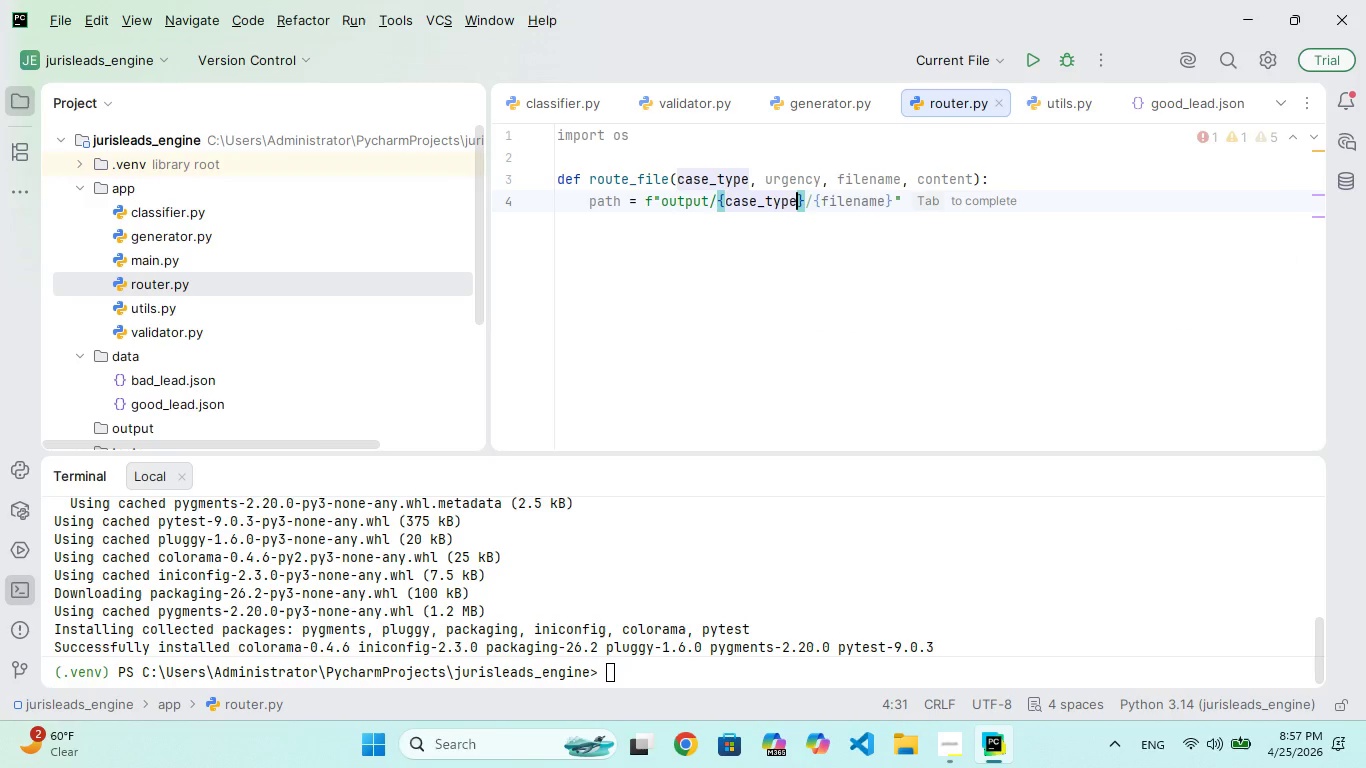 
 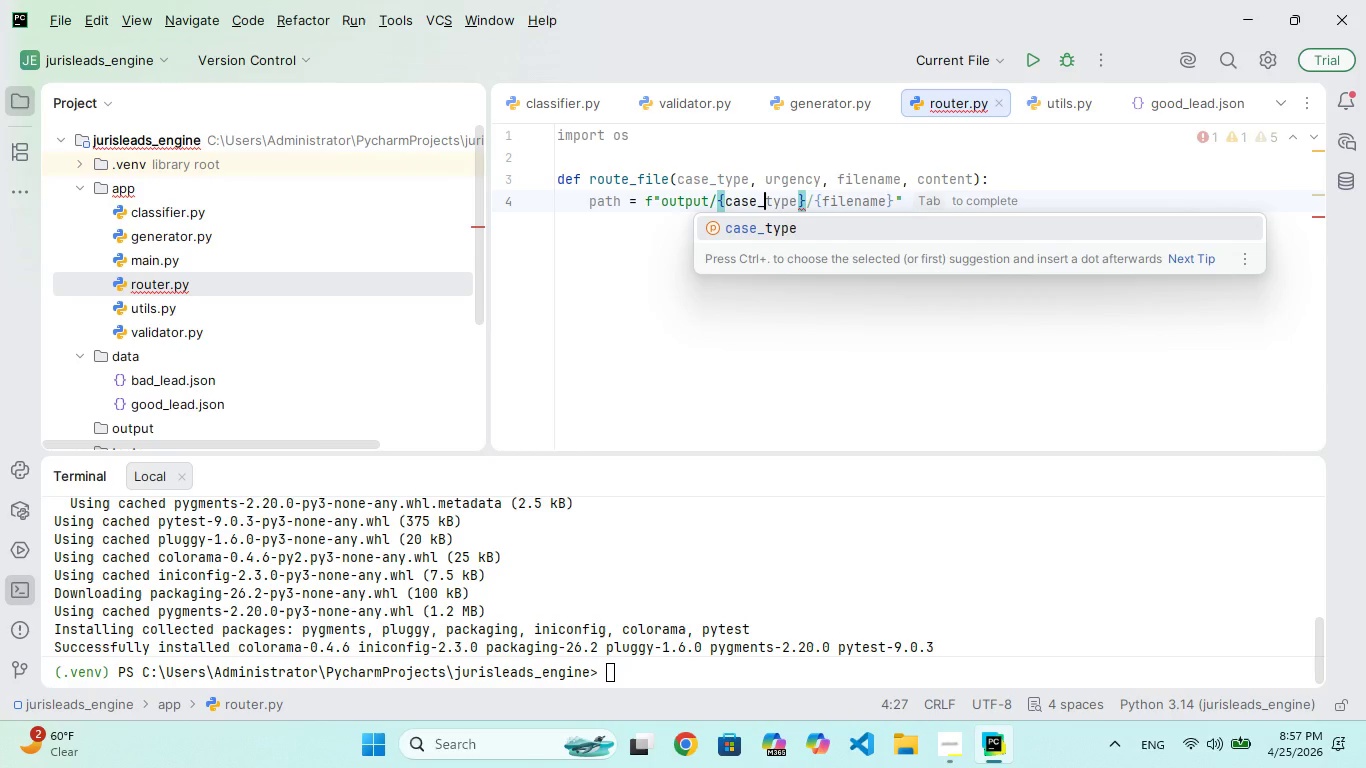 
hold_key(key=P, duration=0.34)
 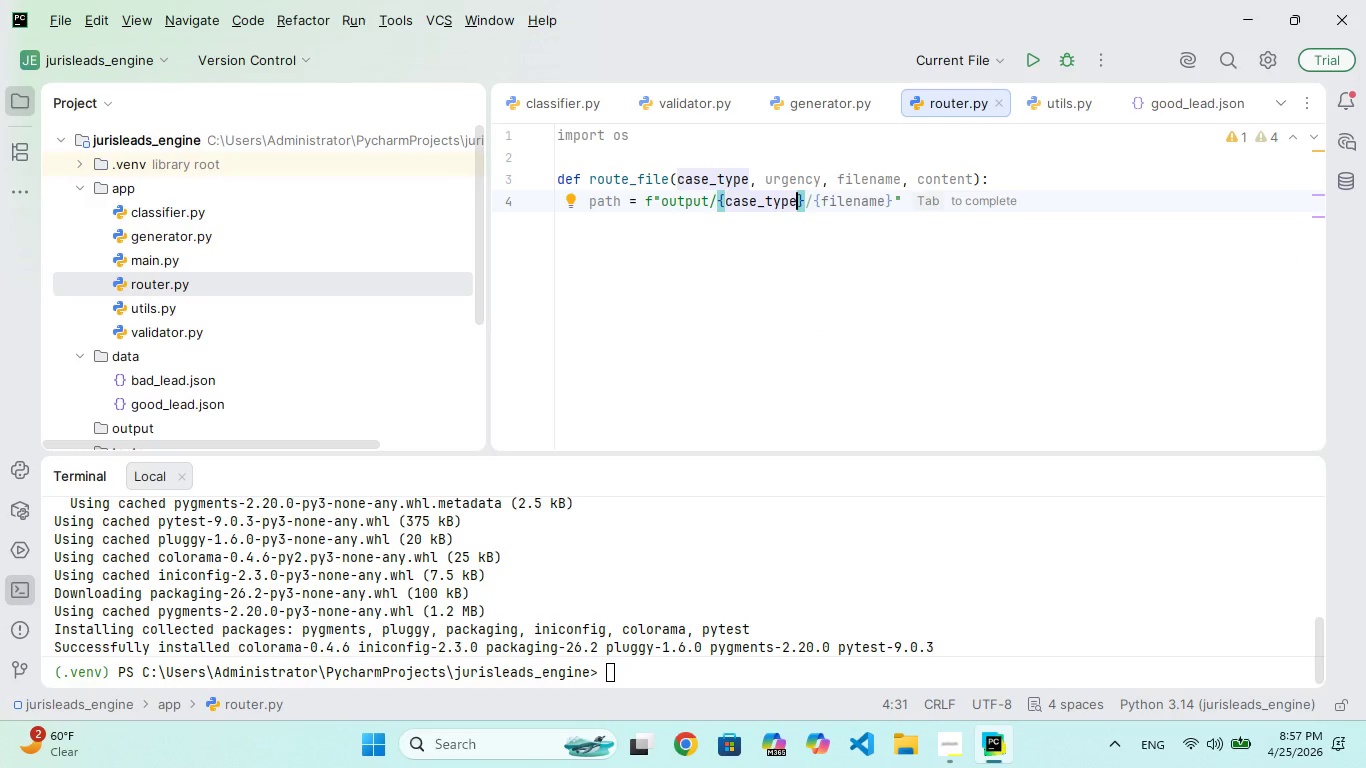 
key(ArrowRight)
 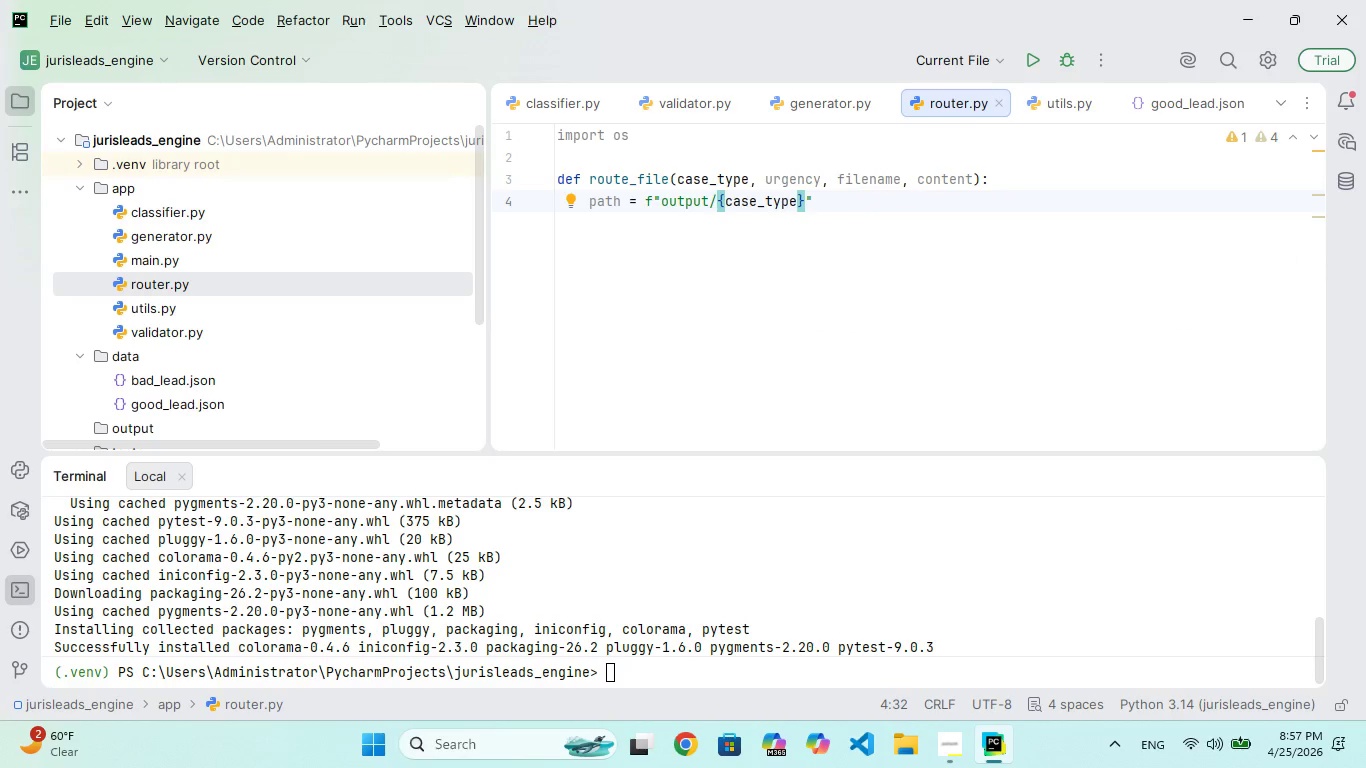 
type(/{urgency)
 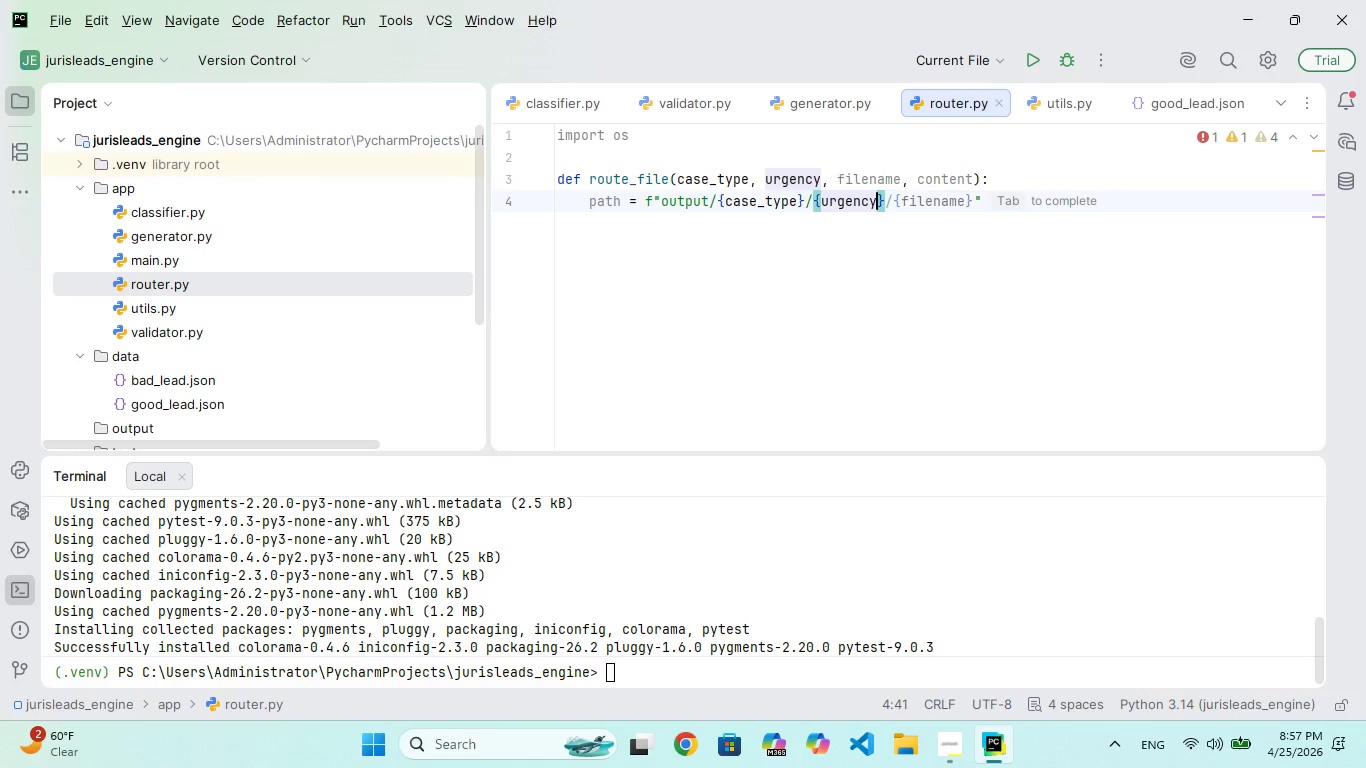 
key(ArrowRight)
 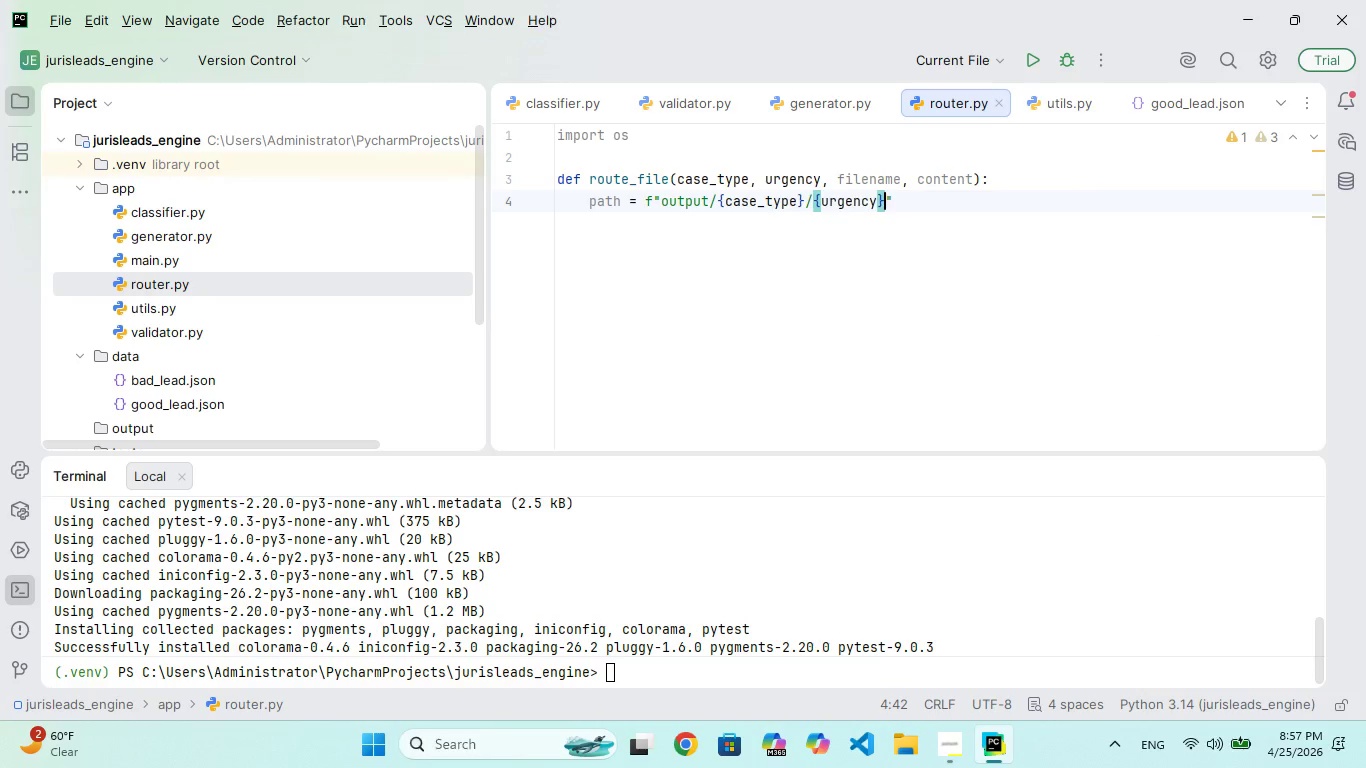 
key(ArrowRight)
 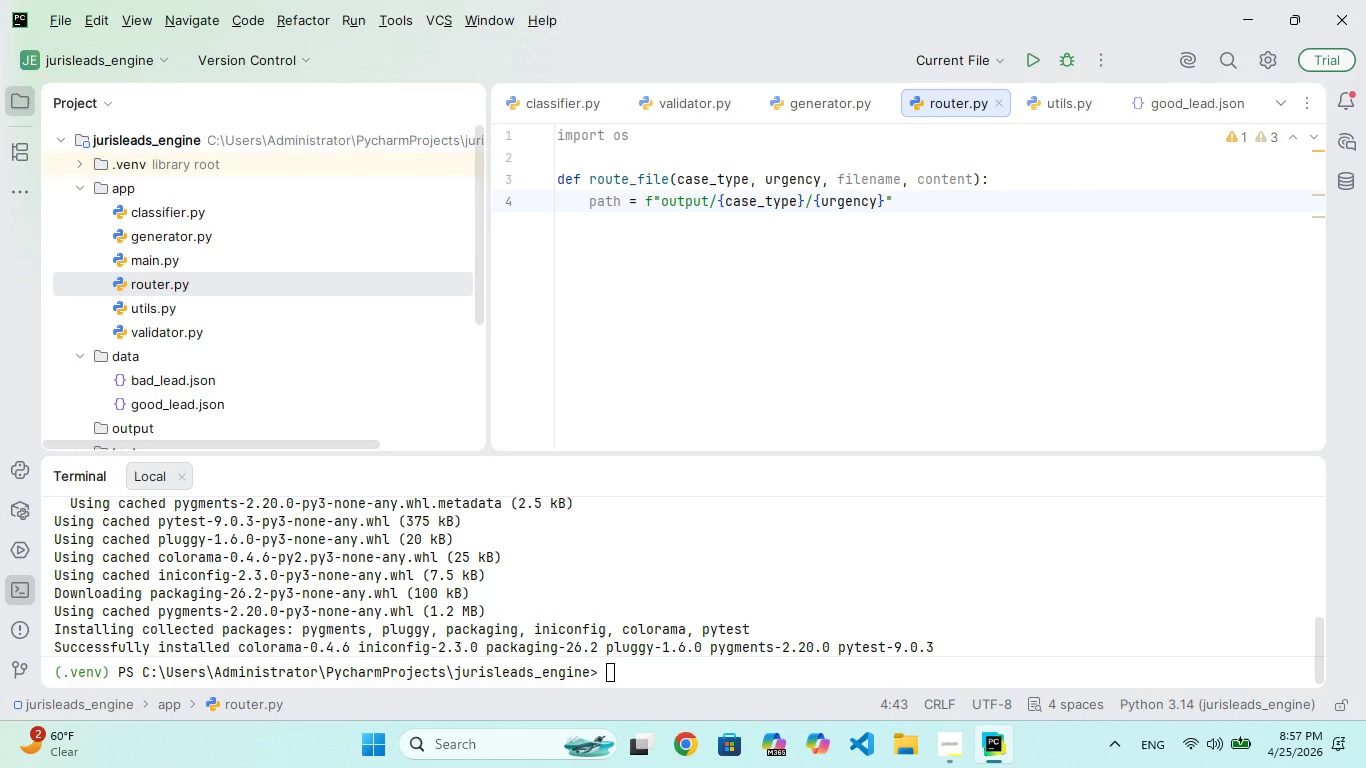 
key(Enter)
 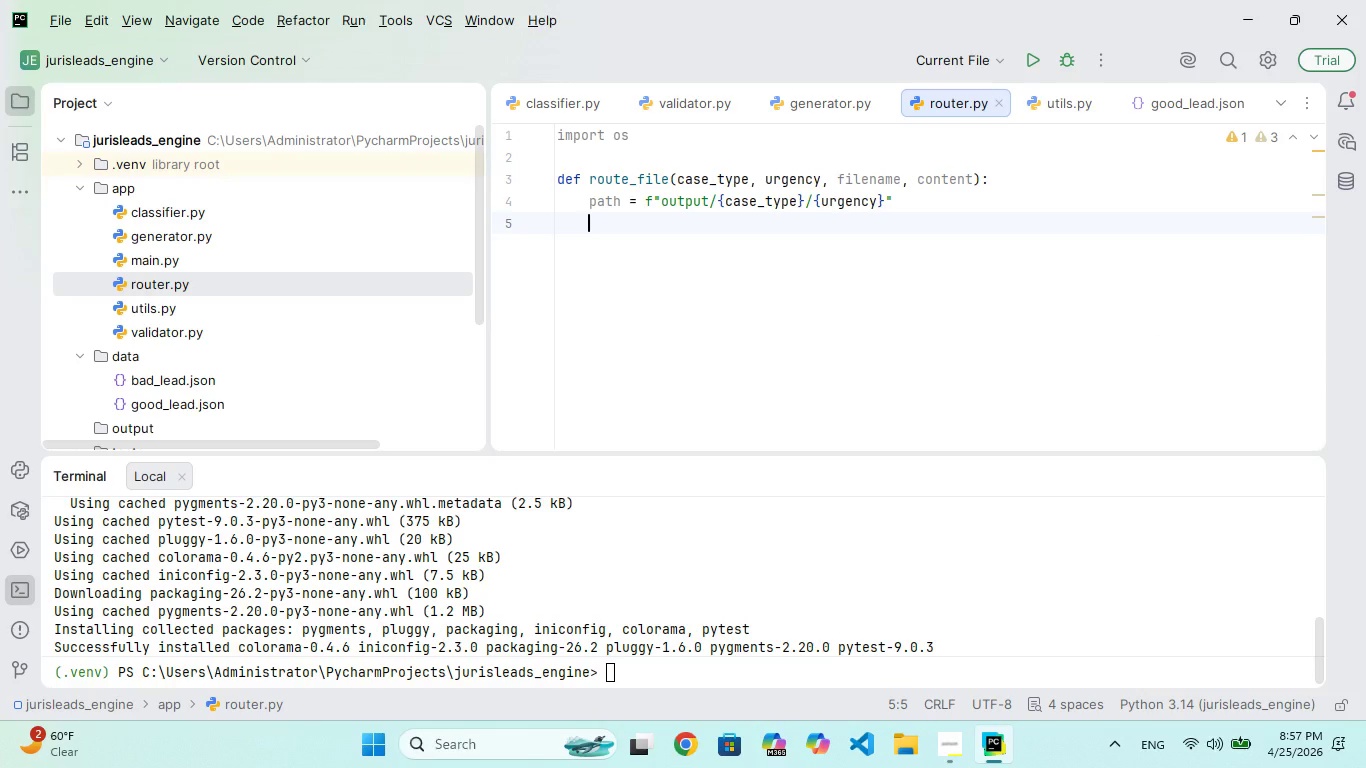 
key(Enter)
 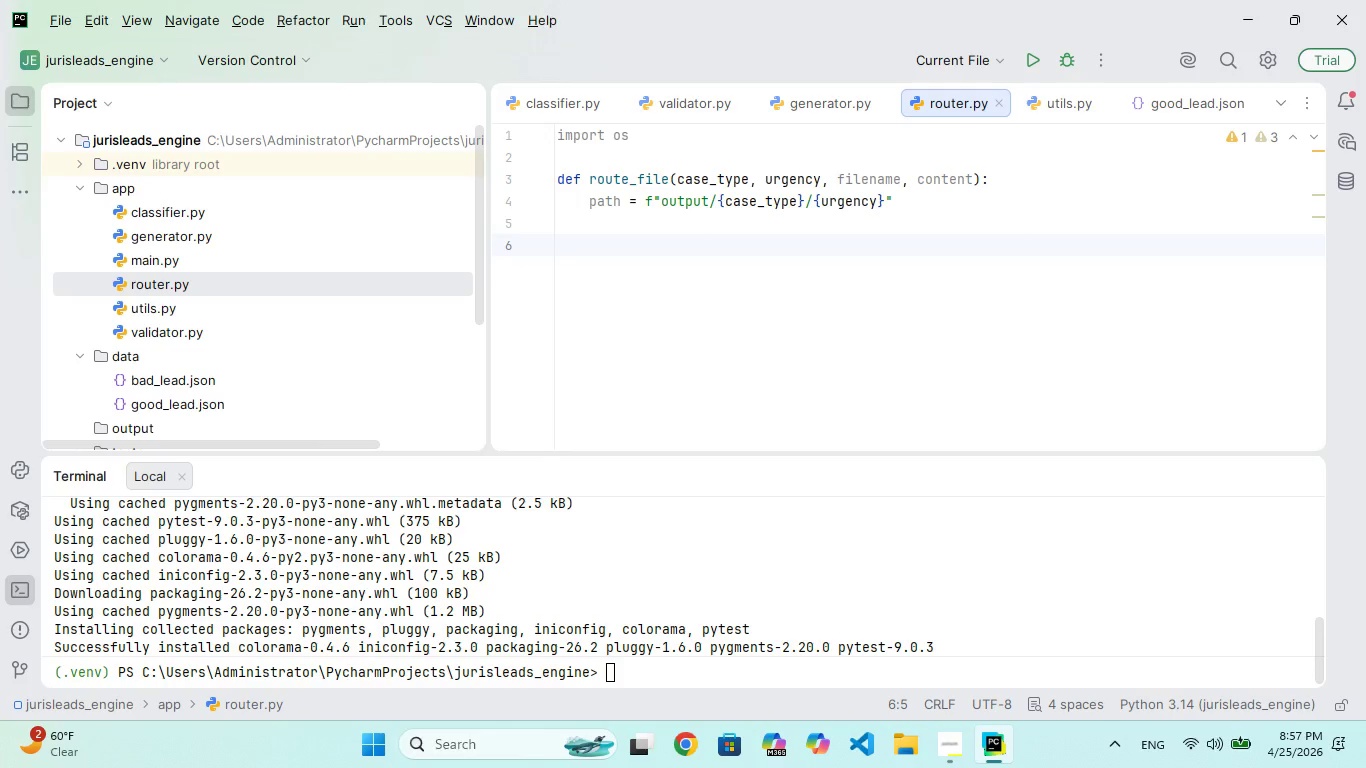 
type(os.maedirs)
 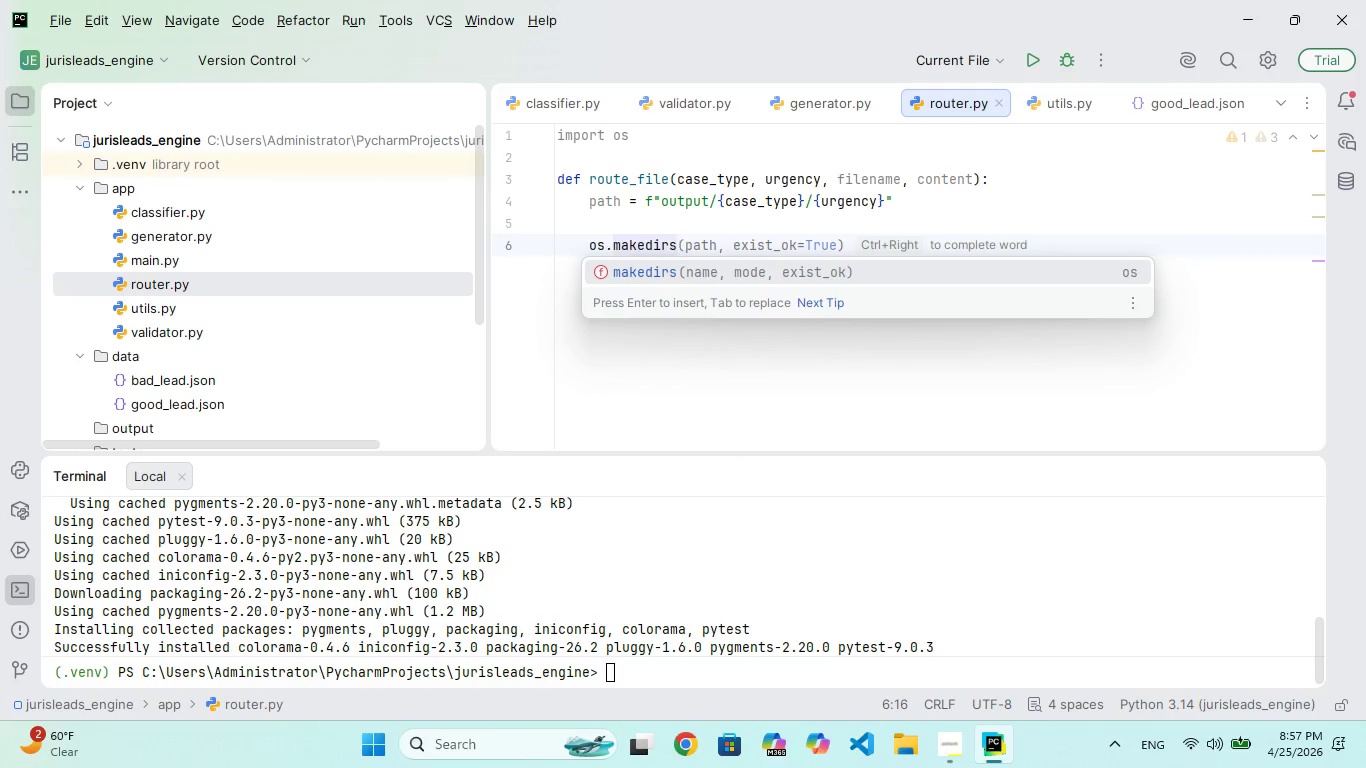 
hold_key(key=K, duration=0.39)
 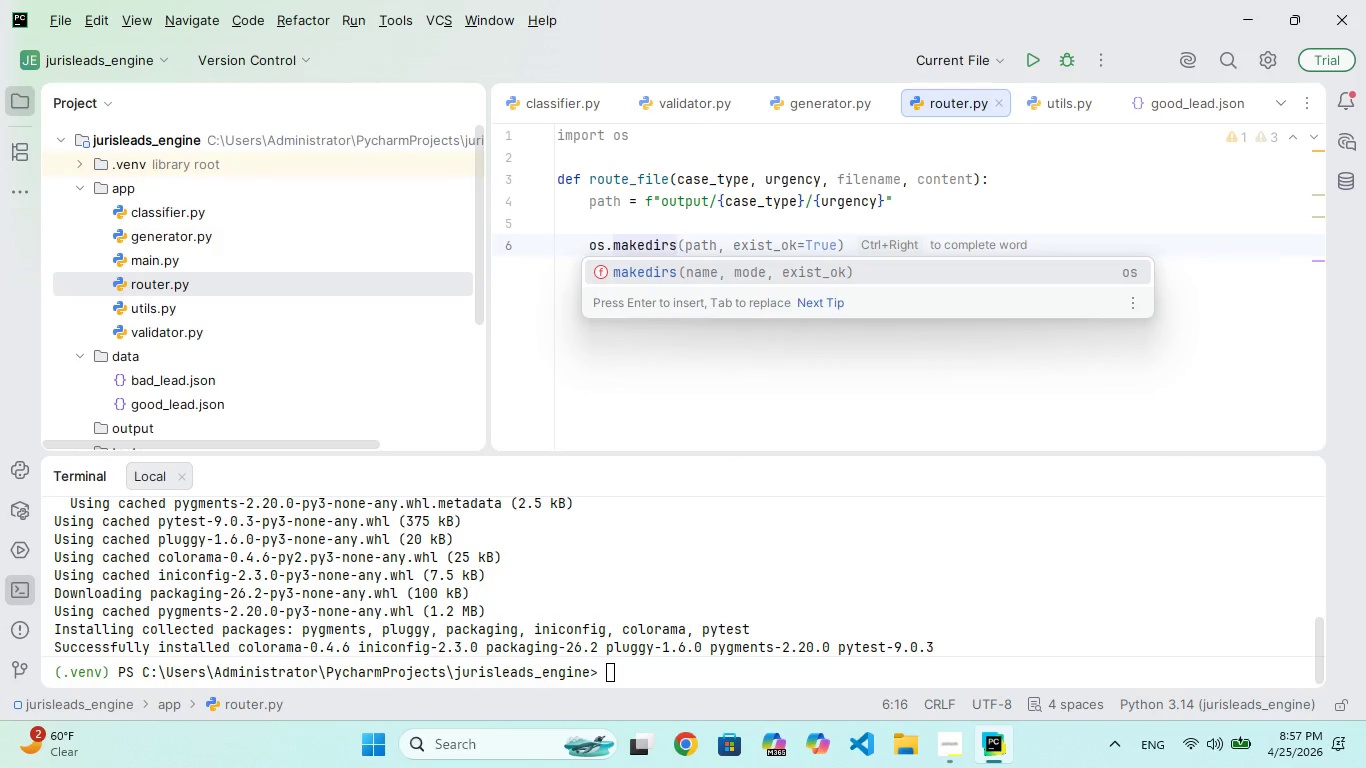 
type((path, exit_ok)
 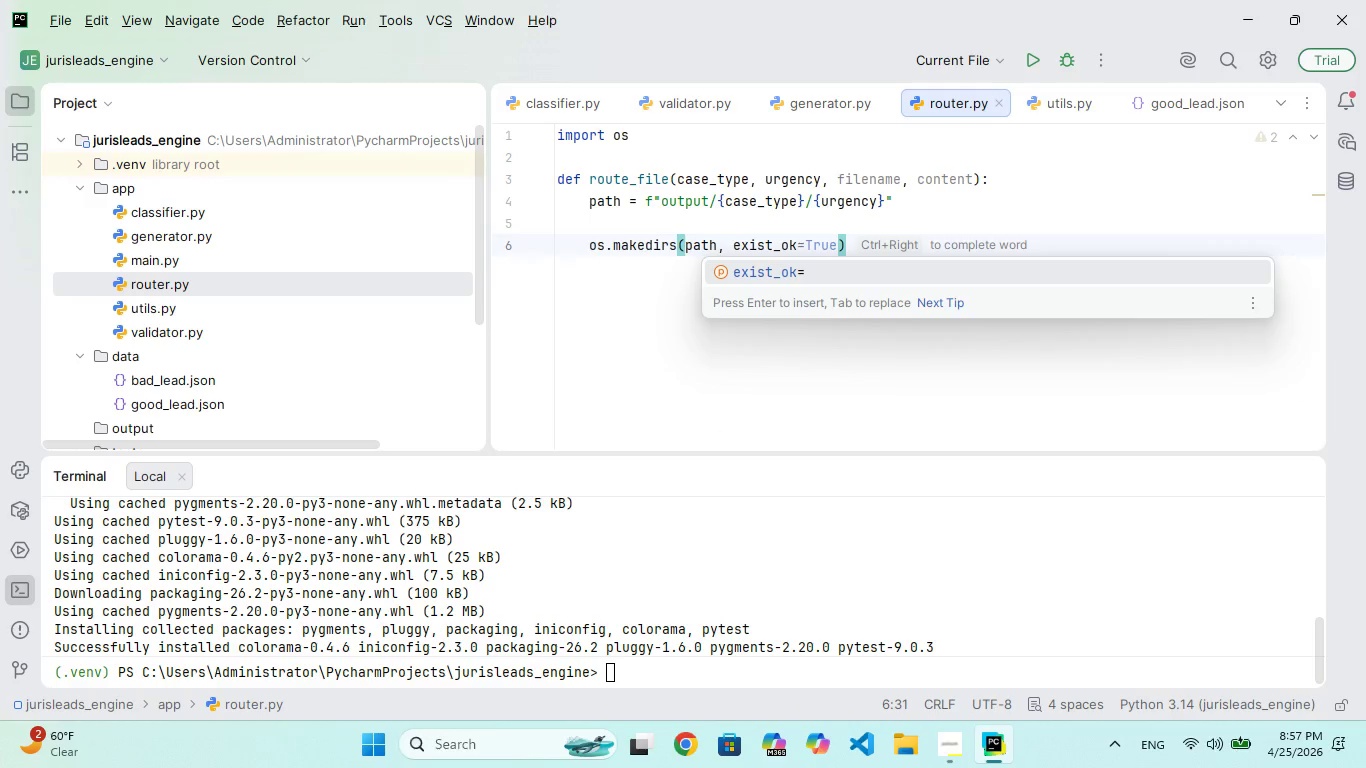 
hold_key(key=S, duration=0.45)
 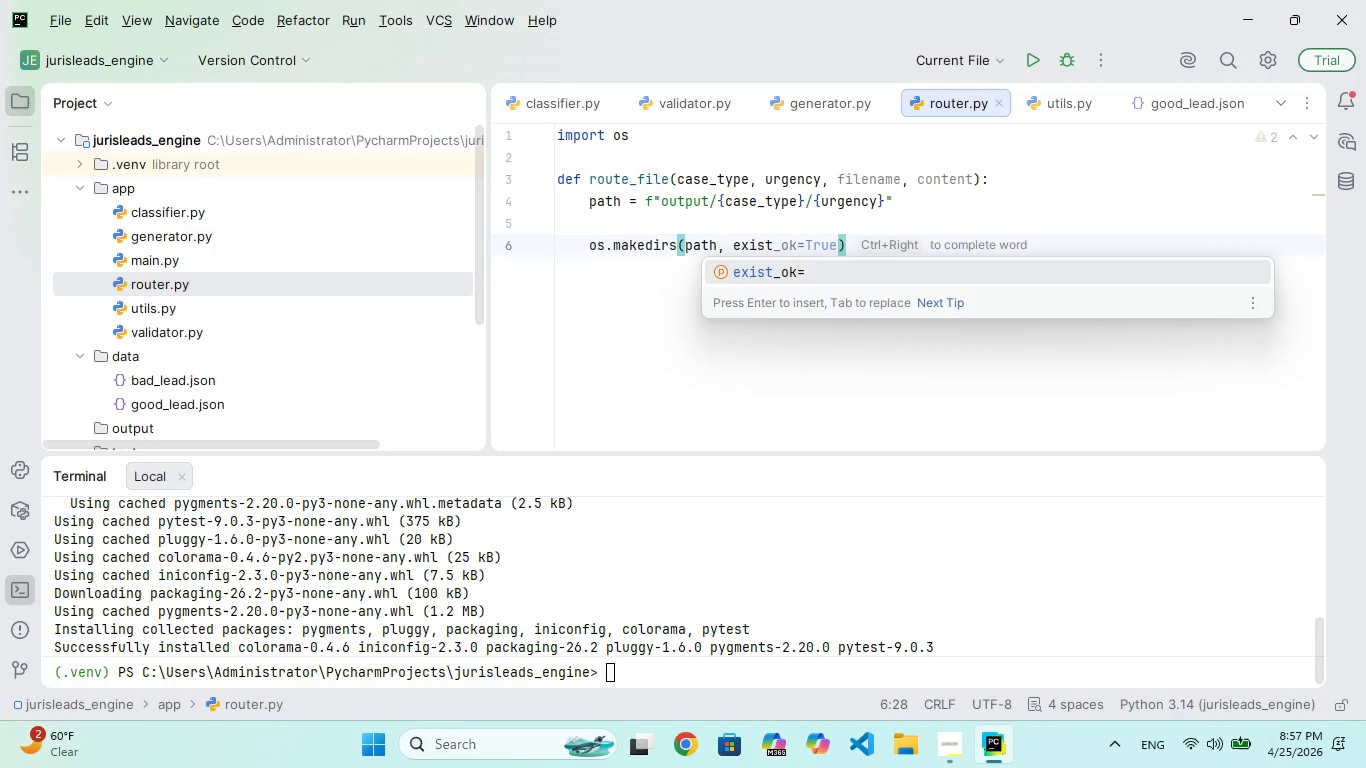 
hold_key(key=Enter, duration=0.36)
 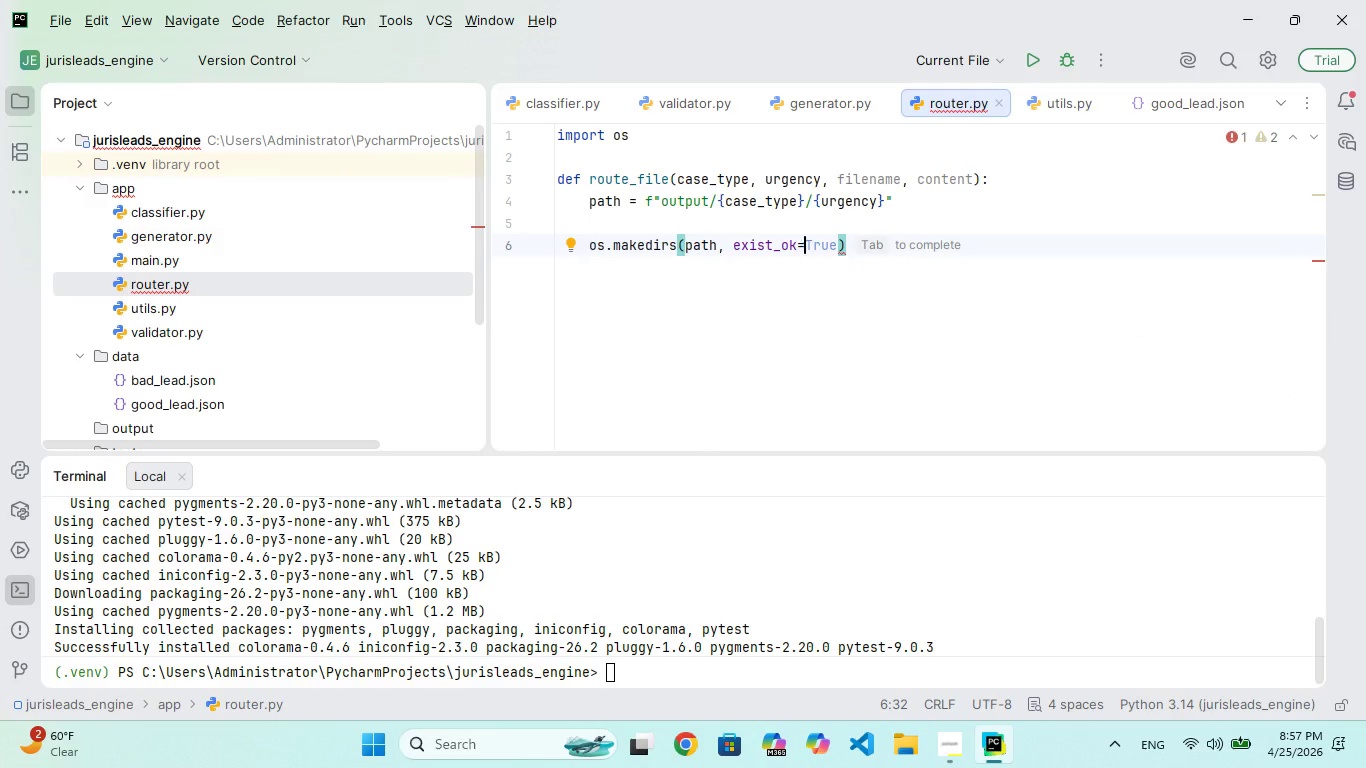 
key(Enter)
 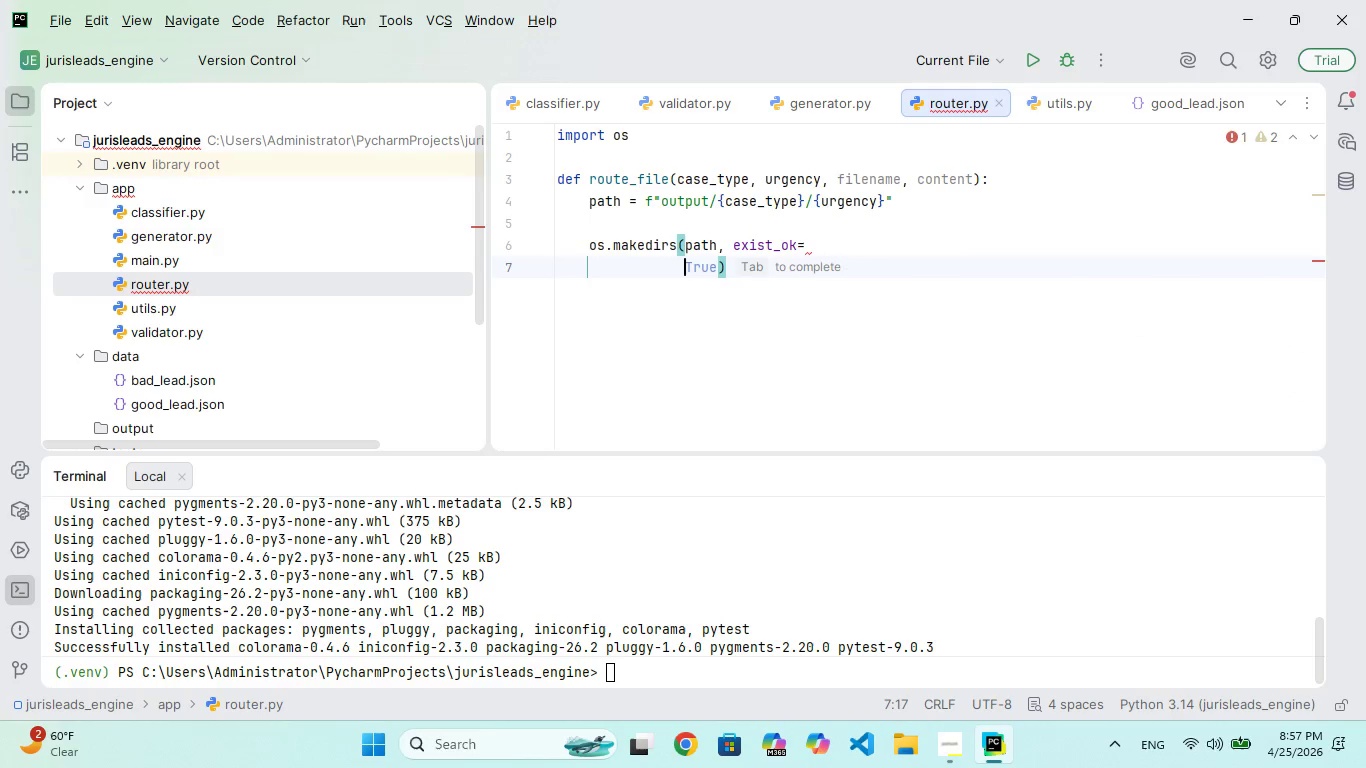 
key(Enter)
 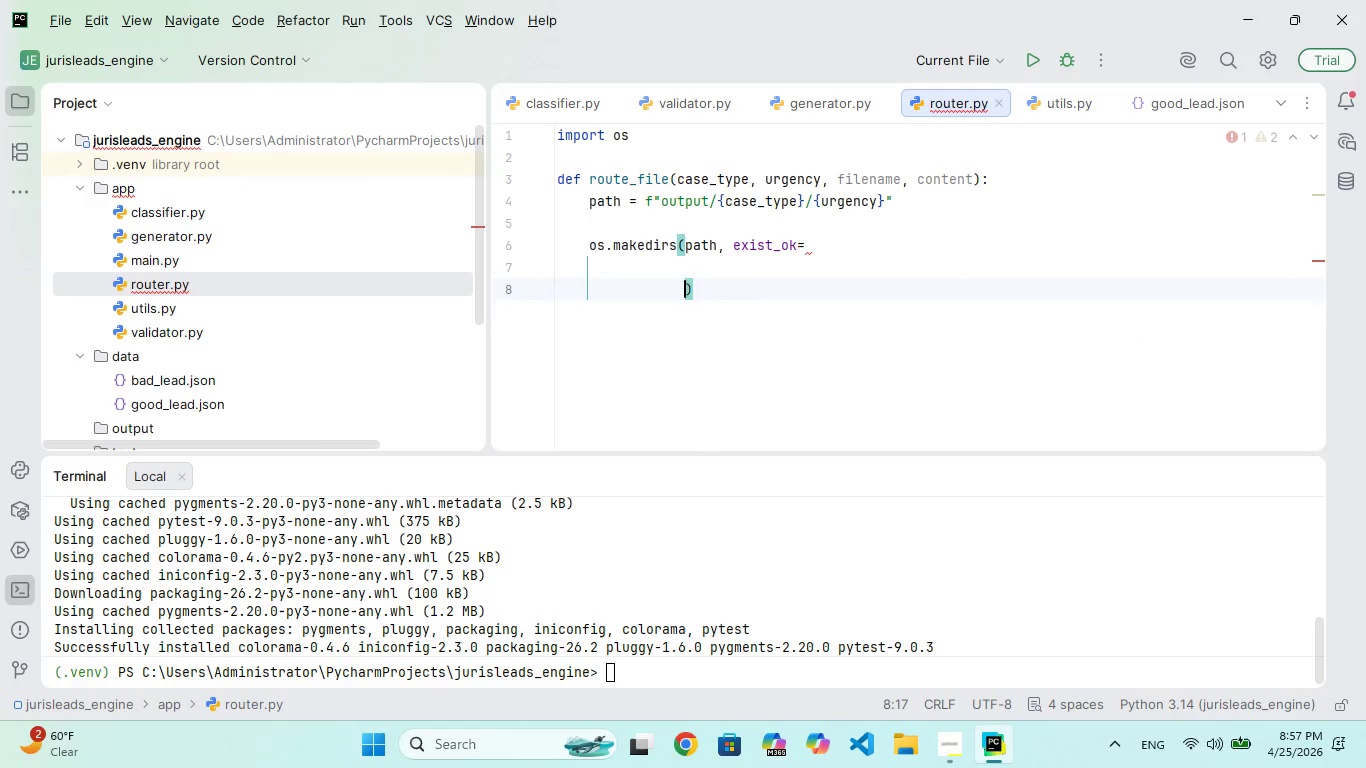 
key(Enter)
 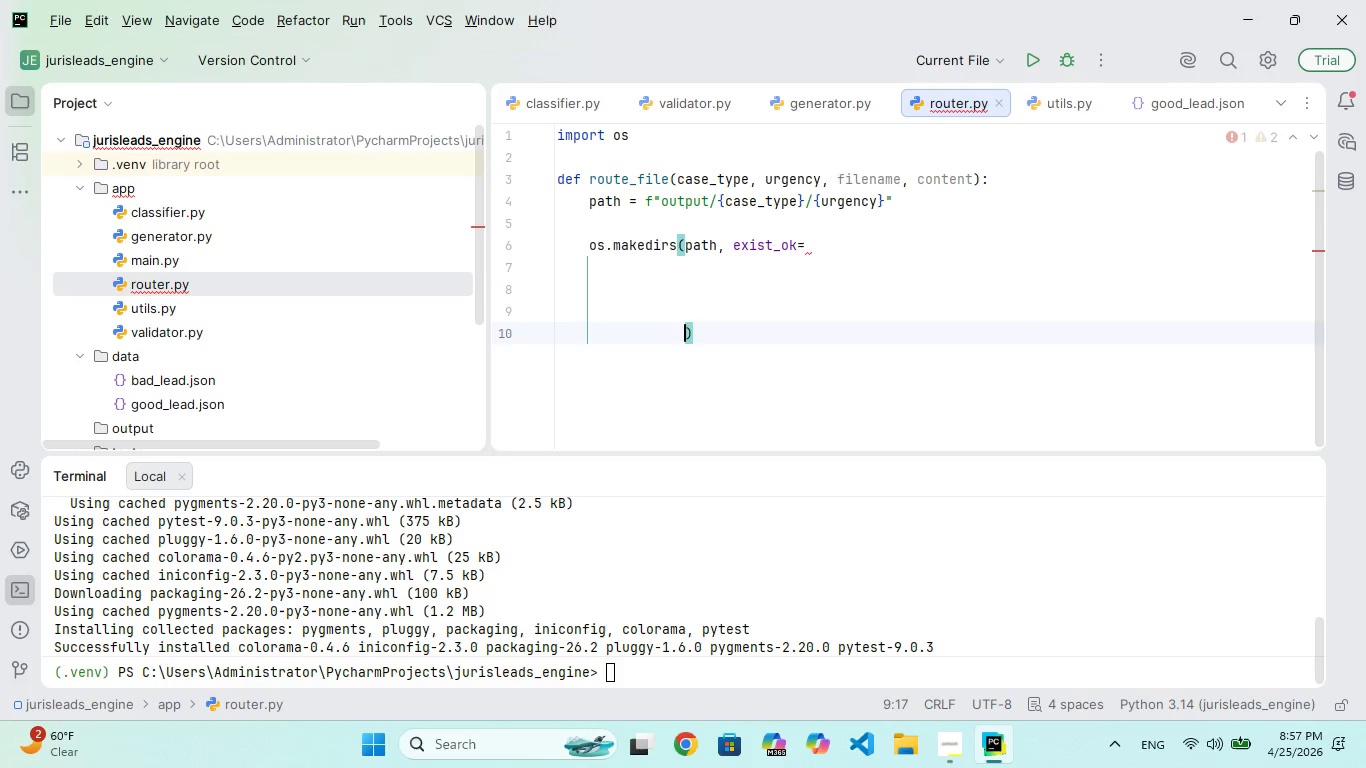 
key(Enter)
 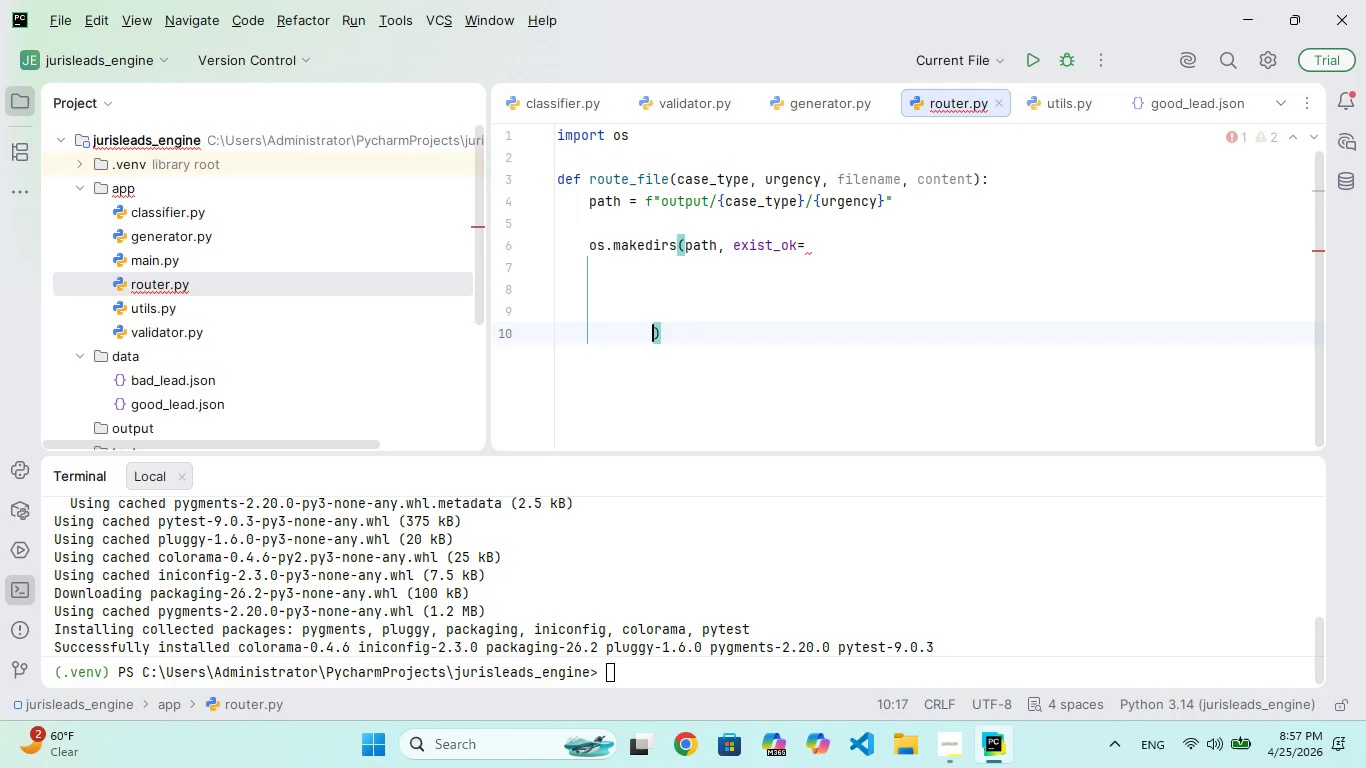 
key(Backspace)
 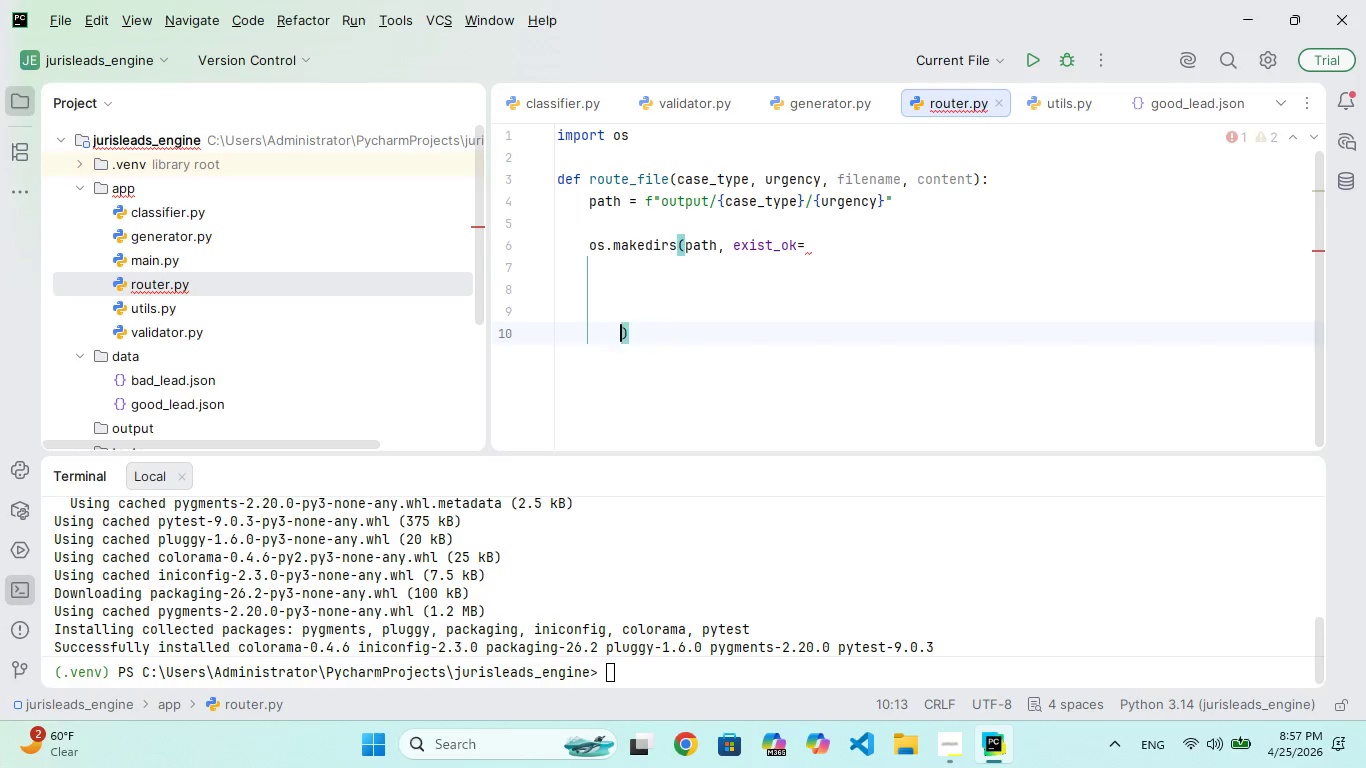 
key(Backspace)
 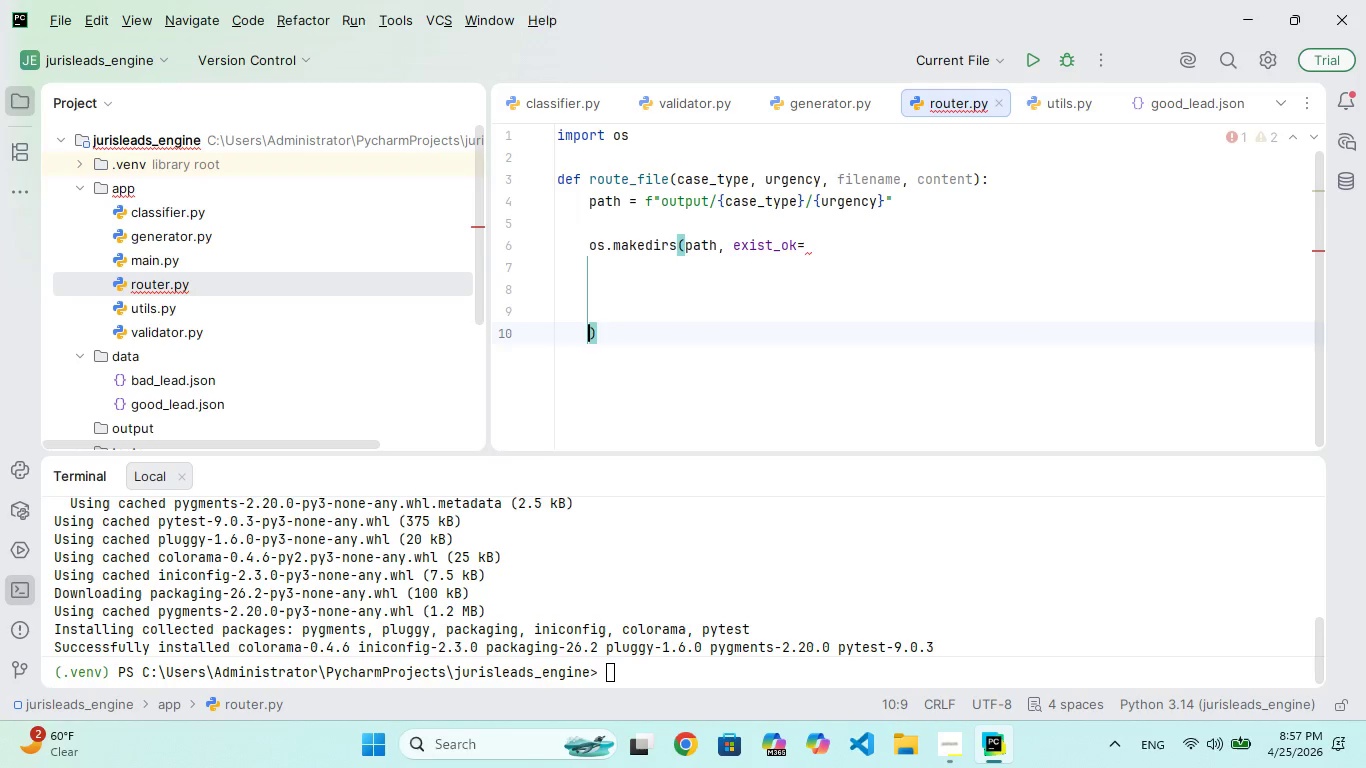 
key(Backspace)
 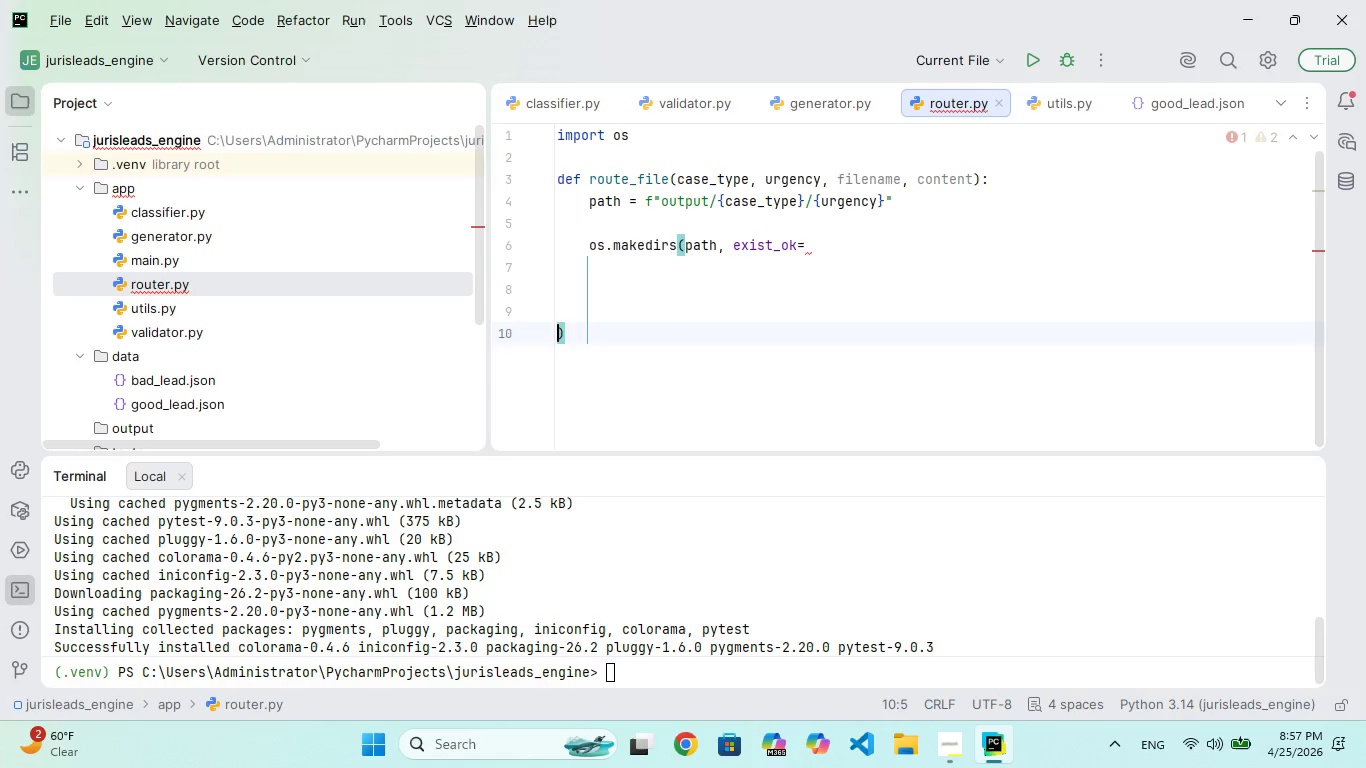 
key(Backspace)
 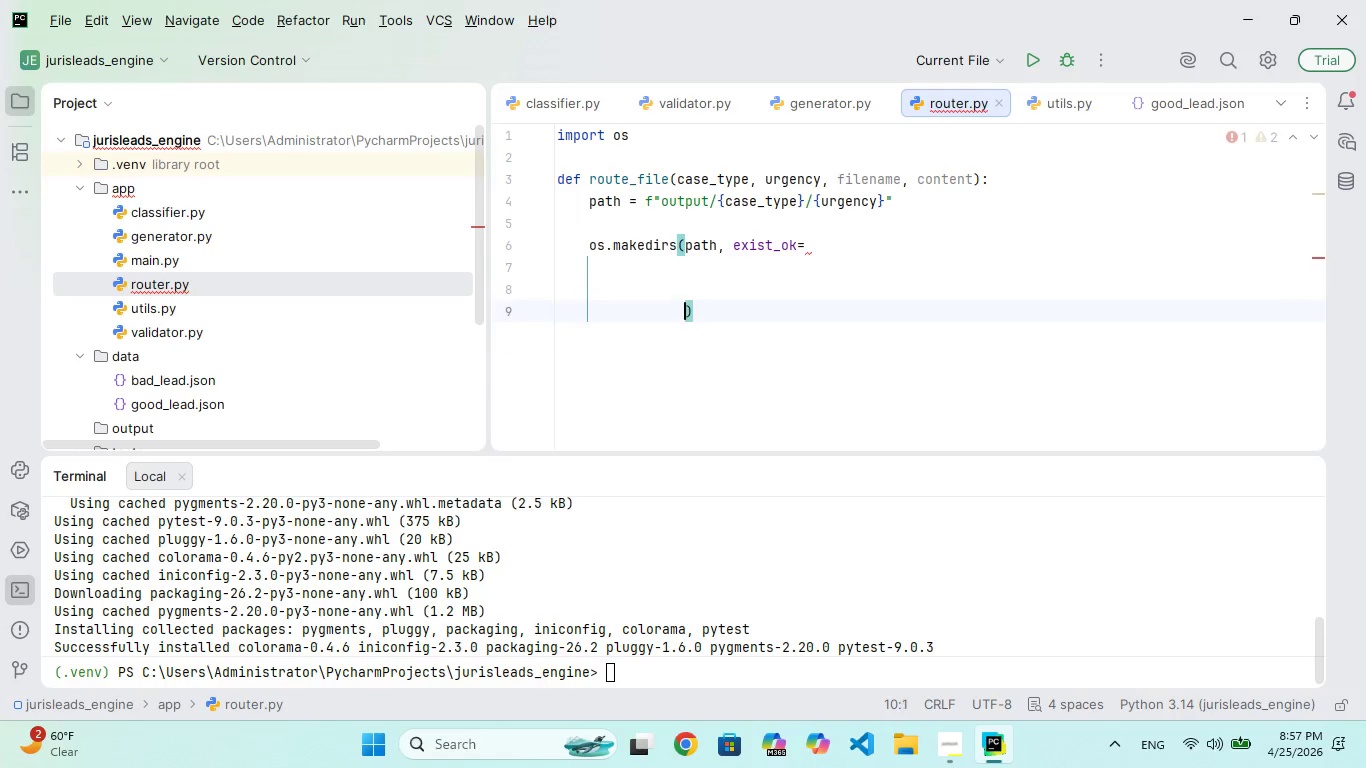 
key(Backspace)
 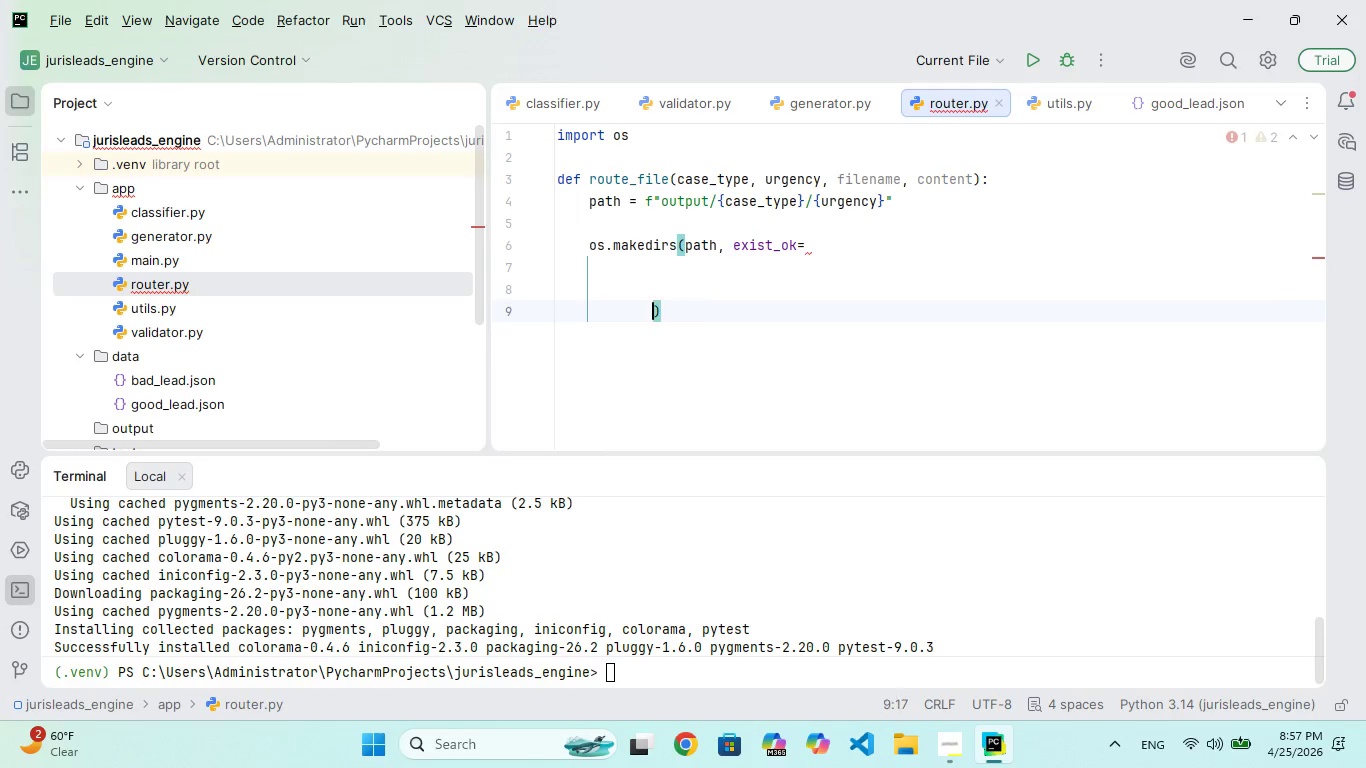 
key(Backspace)
 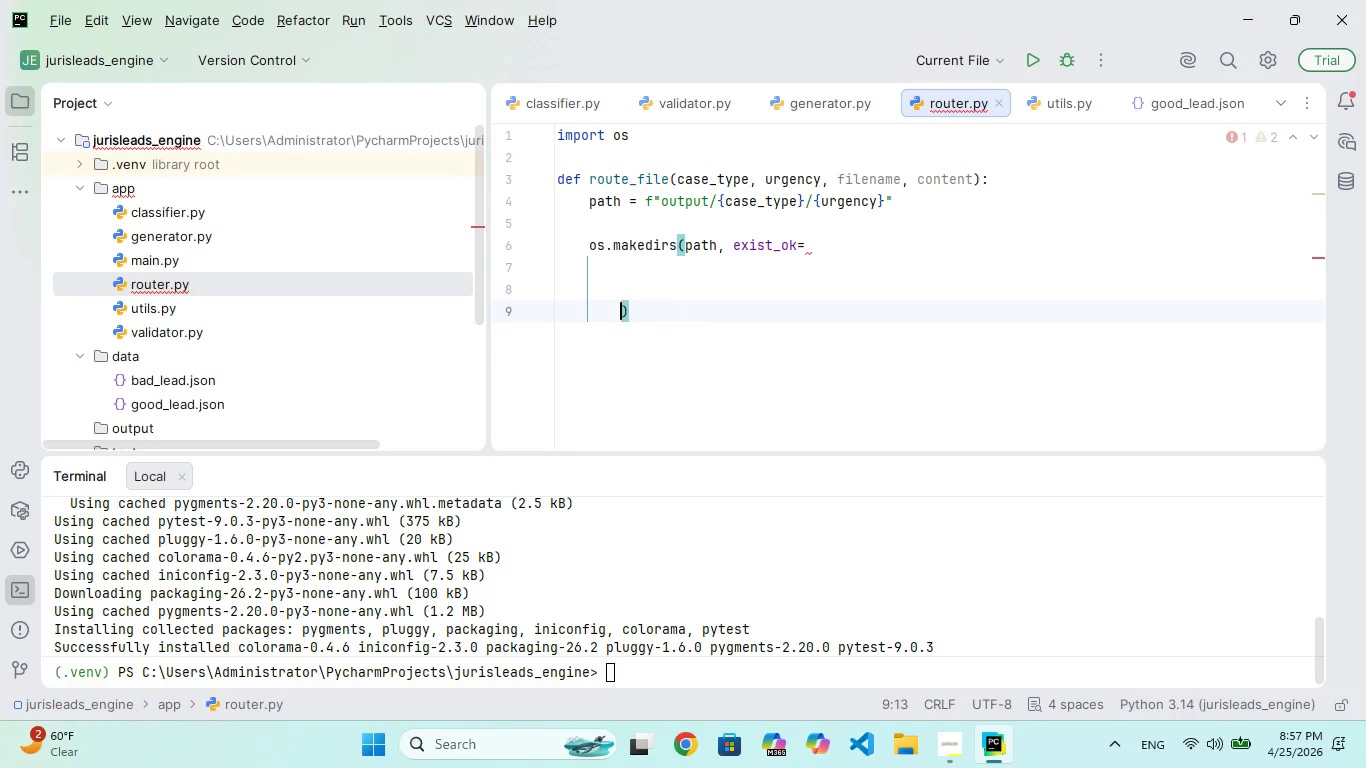 
key(Backspace)
 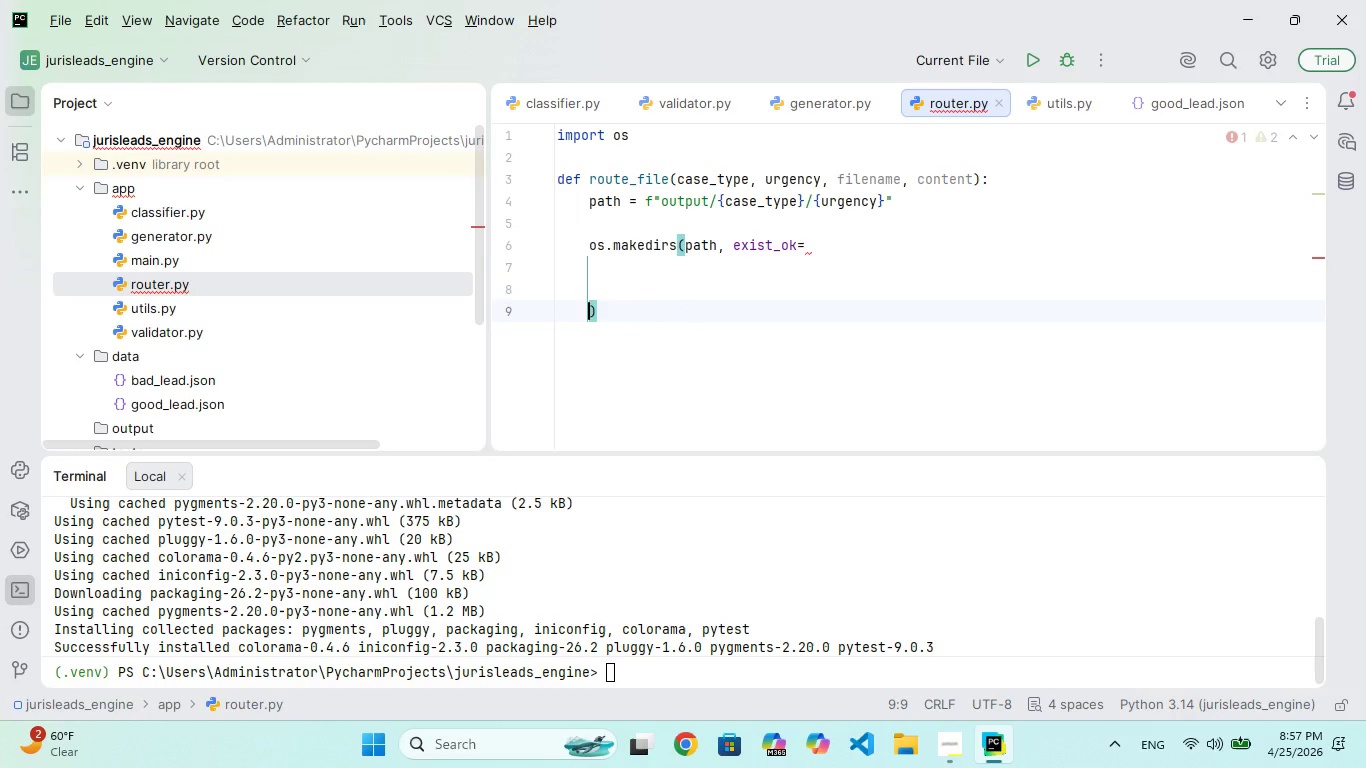 
key(Backspace)
 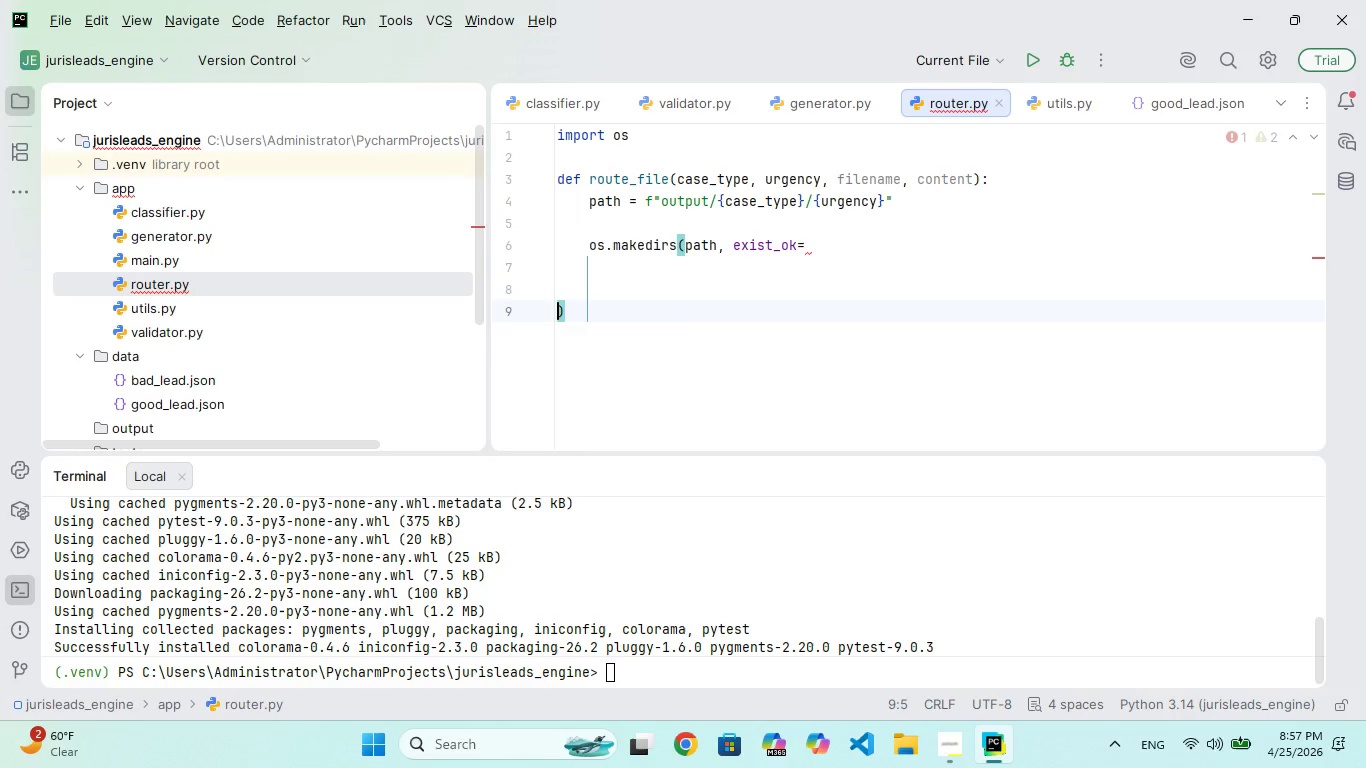 
hold_key(key=Backspace, duration=0.44)
 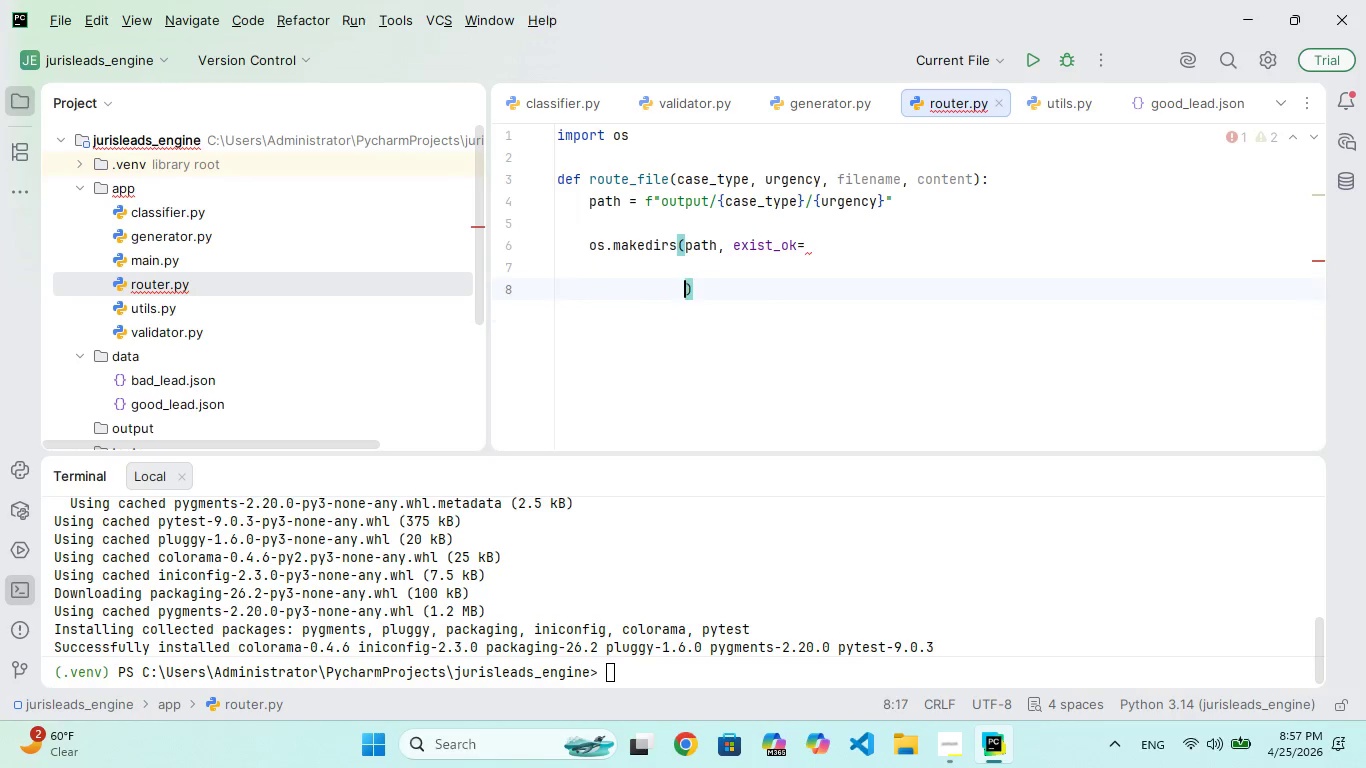 
key(Backspace)
 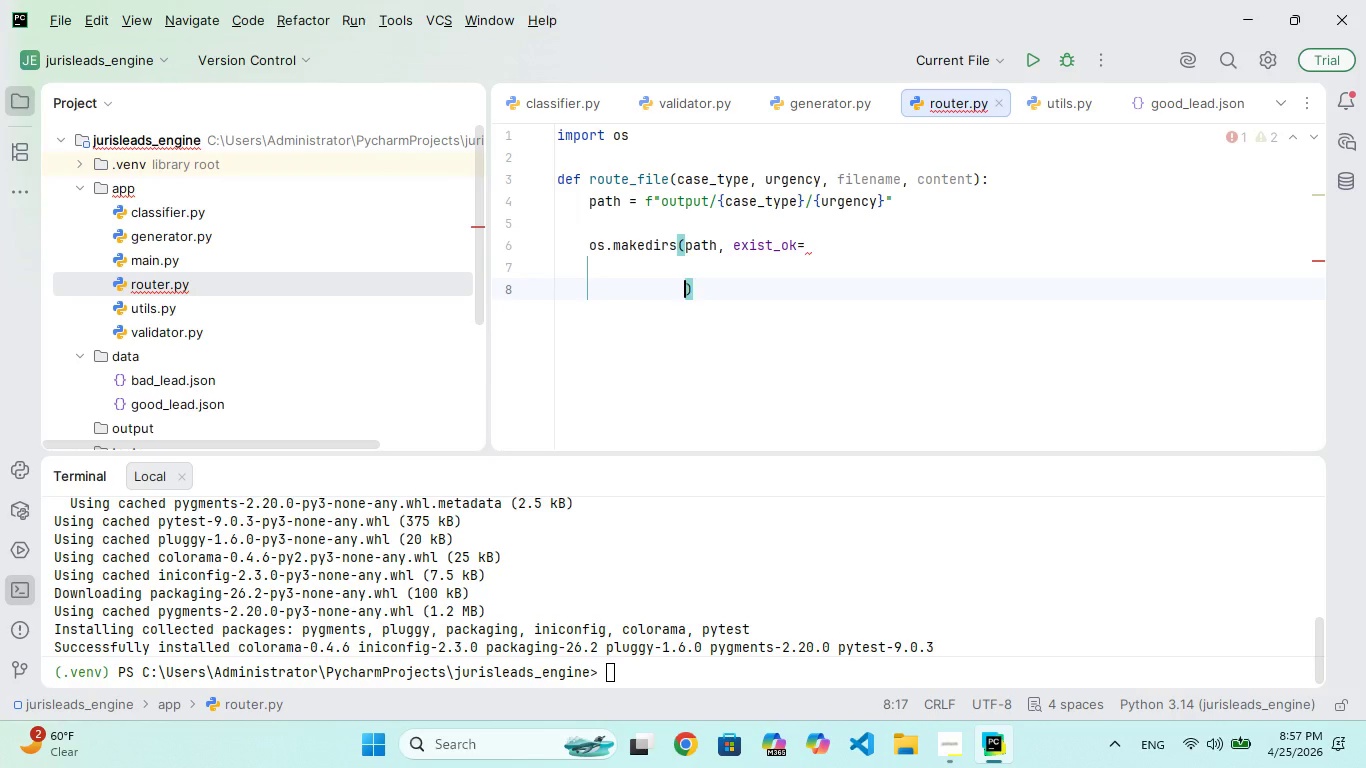 
key(Backspace)
 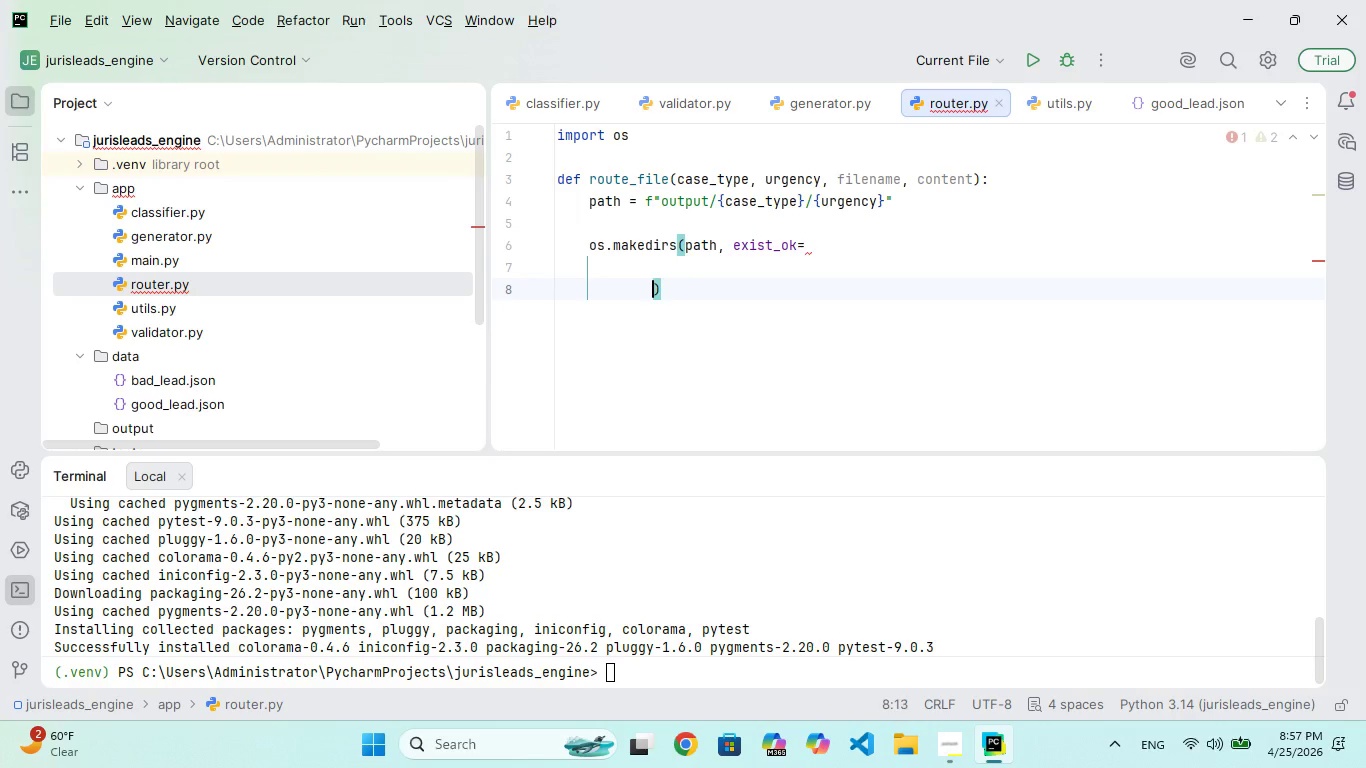 
key(Backspace)
 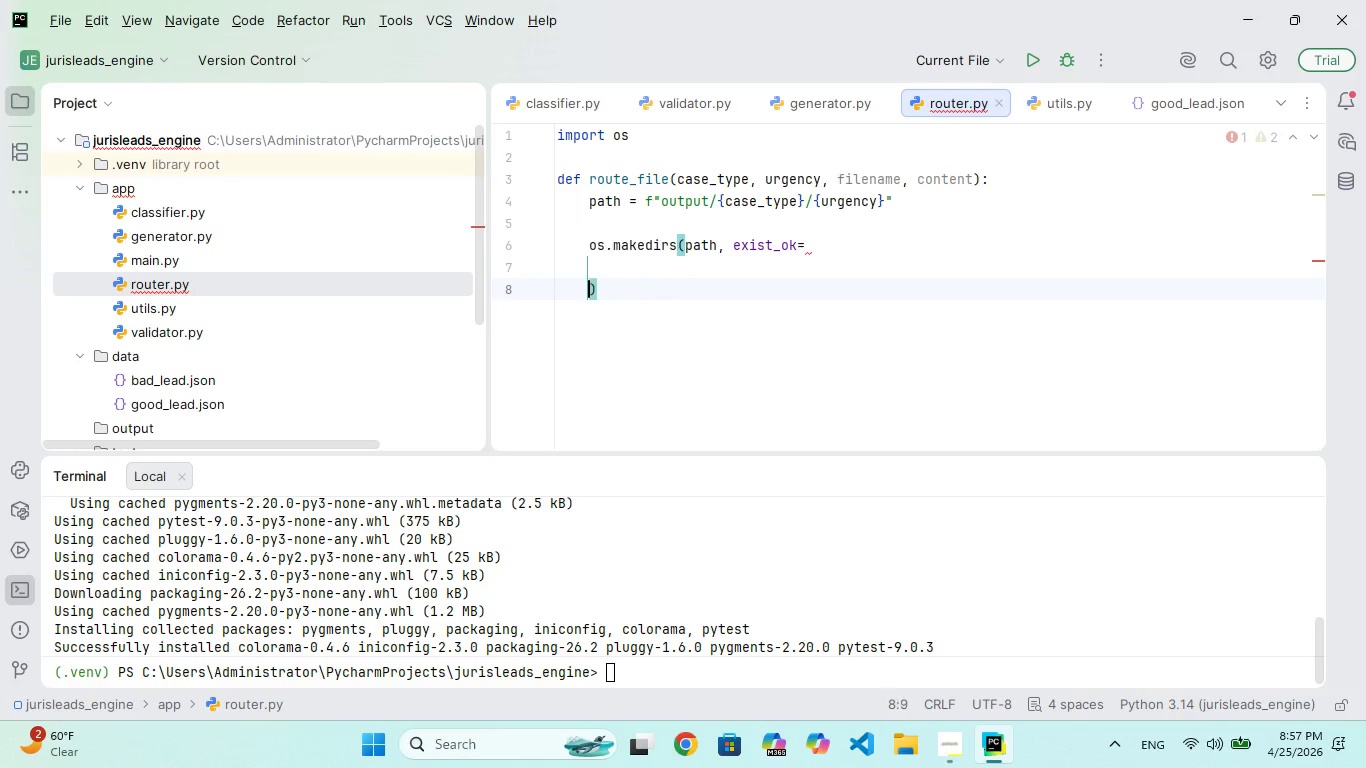 
key(Backspace)
 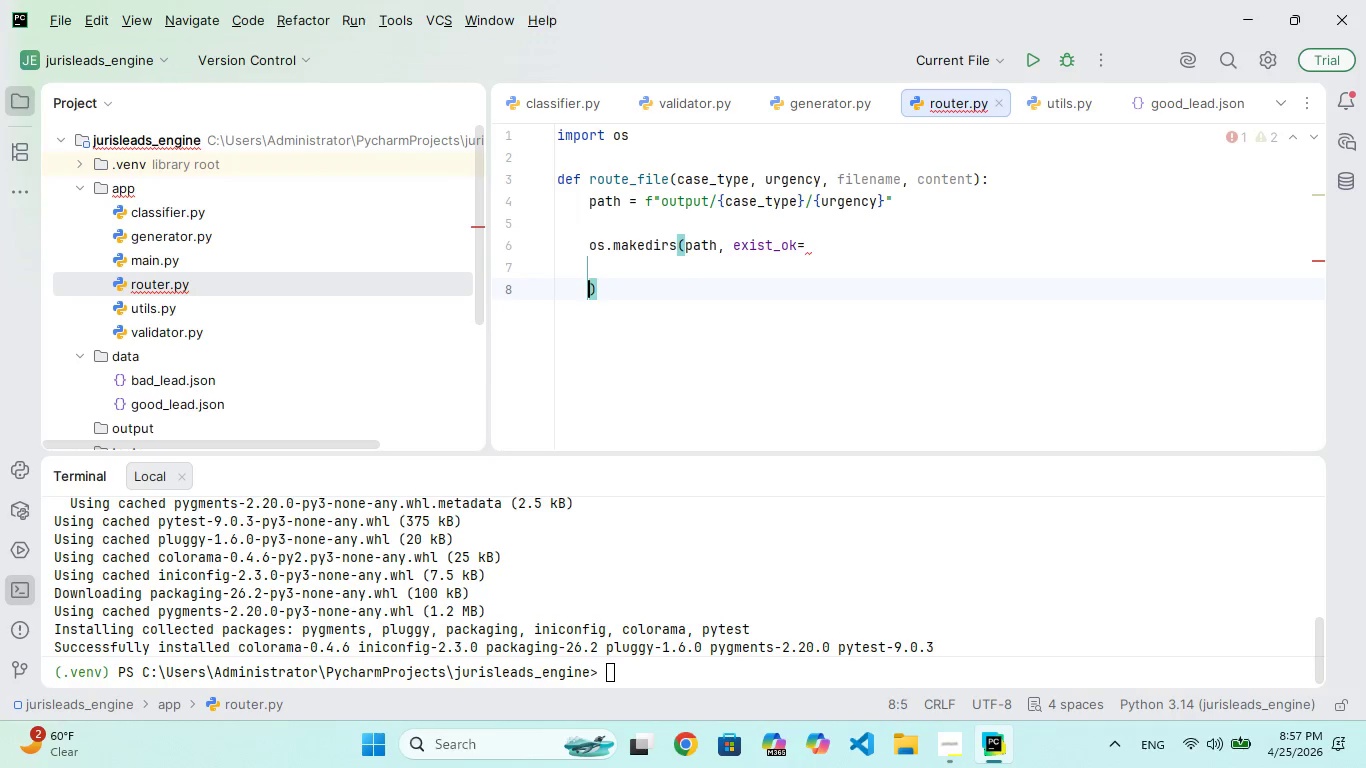 
key(Backspace)
 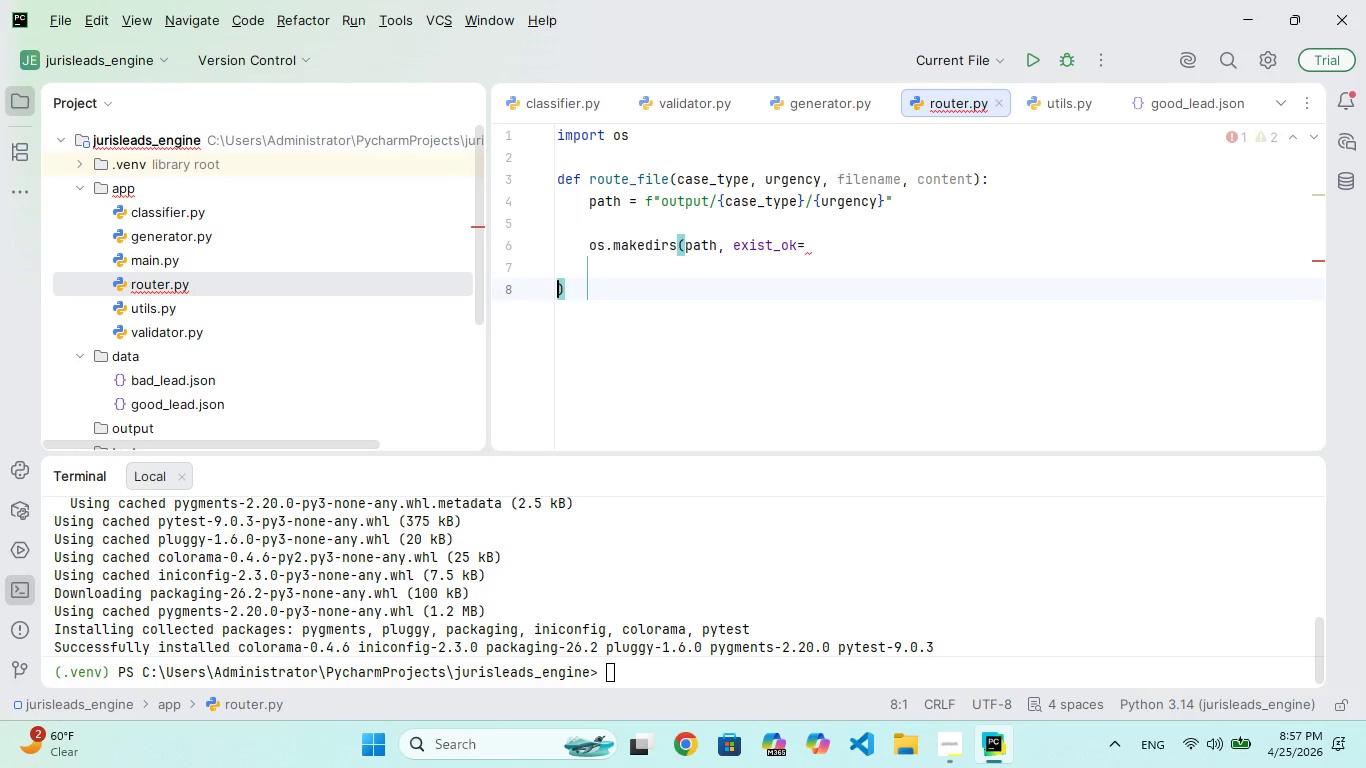 
key(Backspace)
 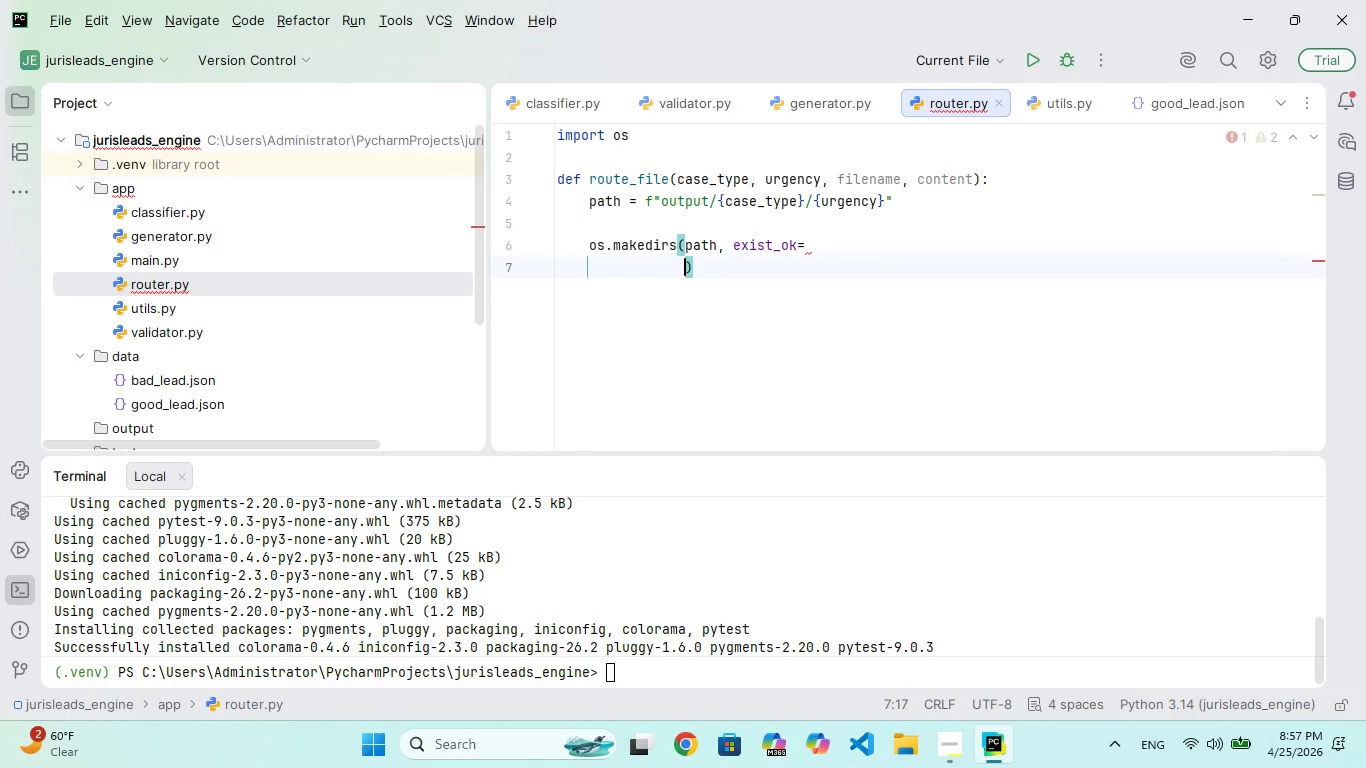 
key(Backspace)
 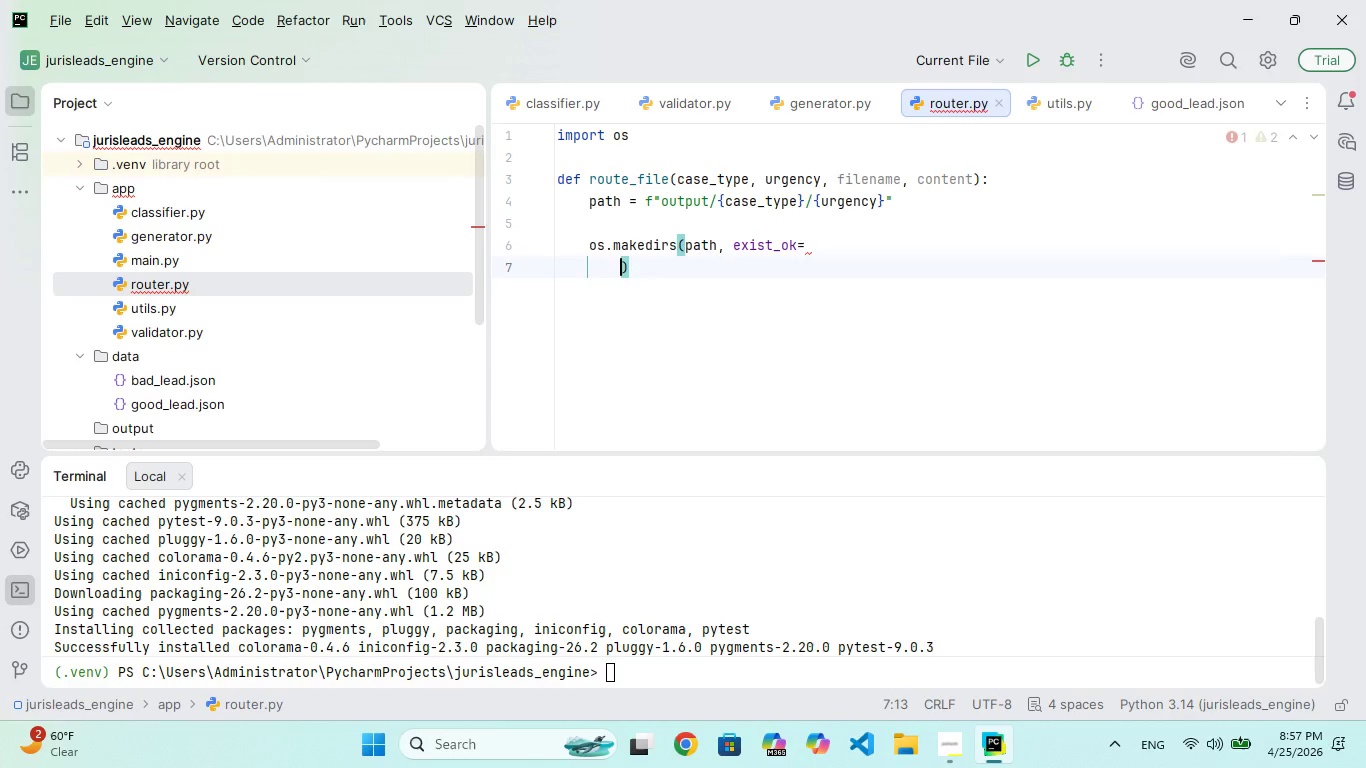 
key(Backspace)
 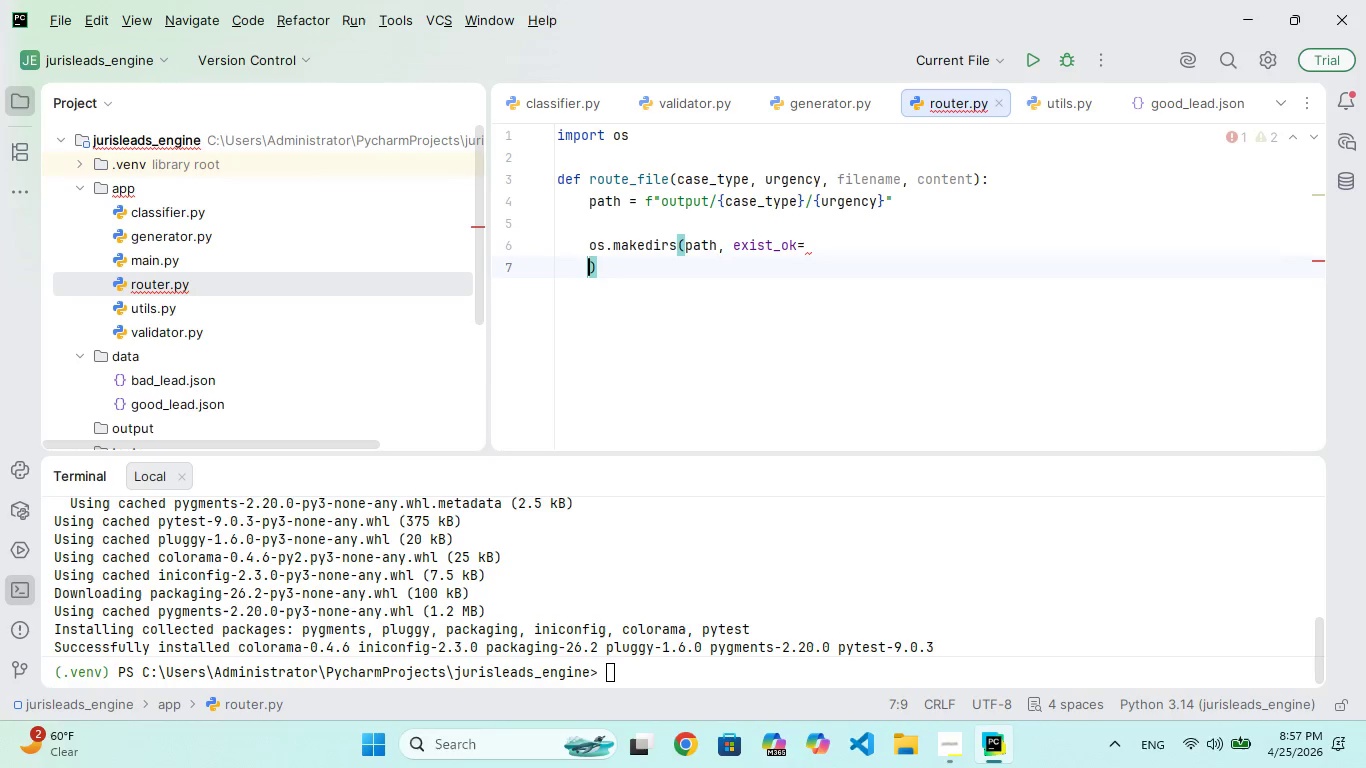 
key(Backspace)
 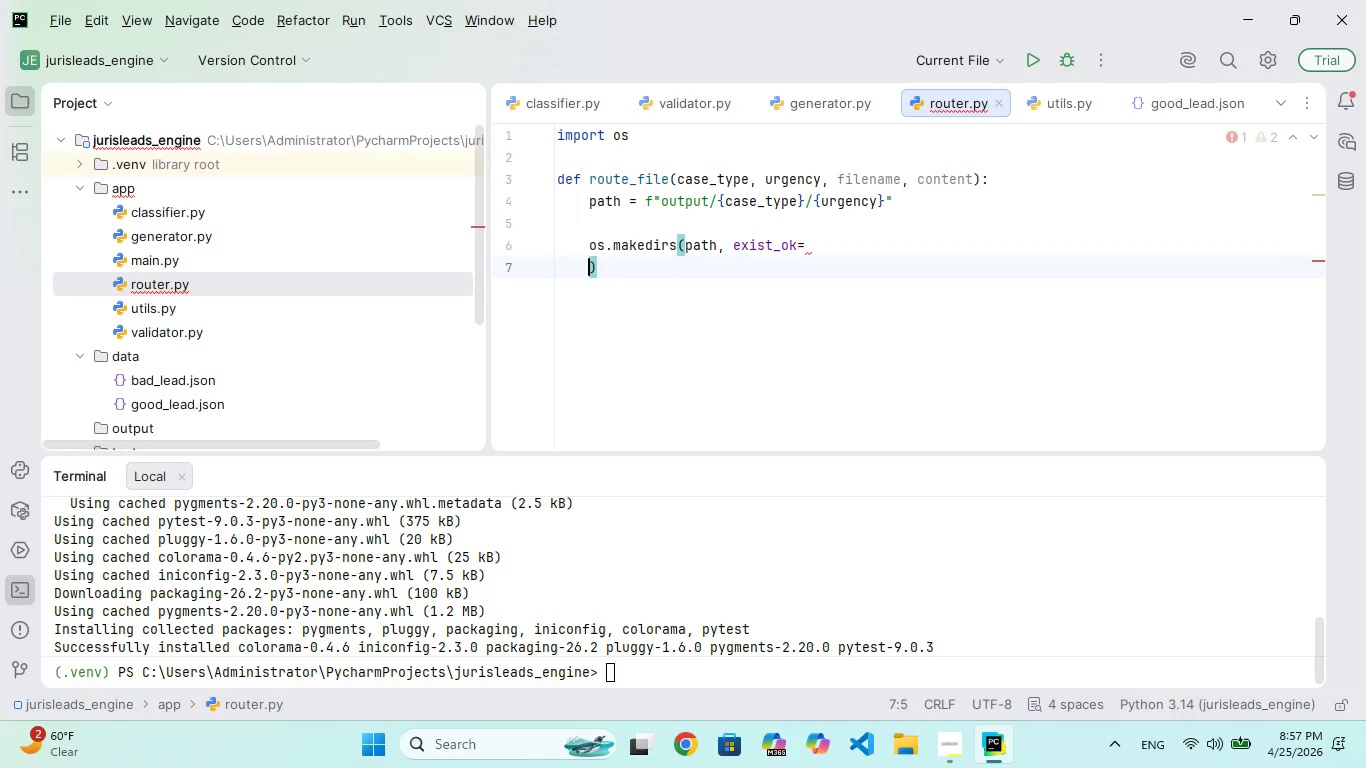 
key(Backspace)
 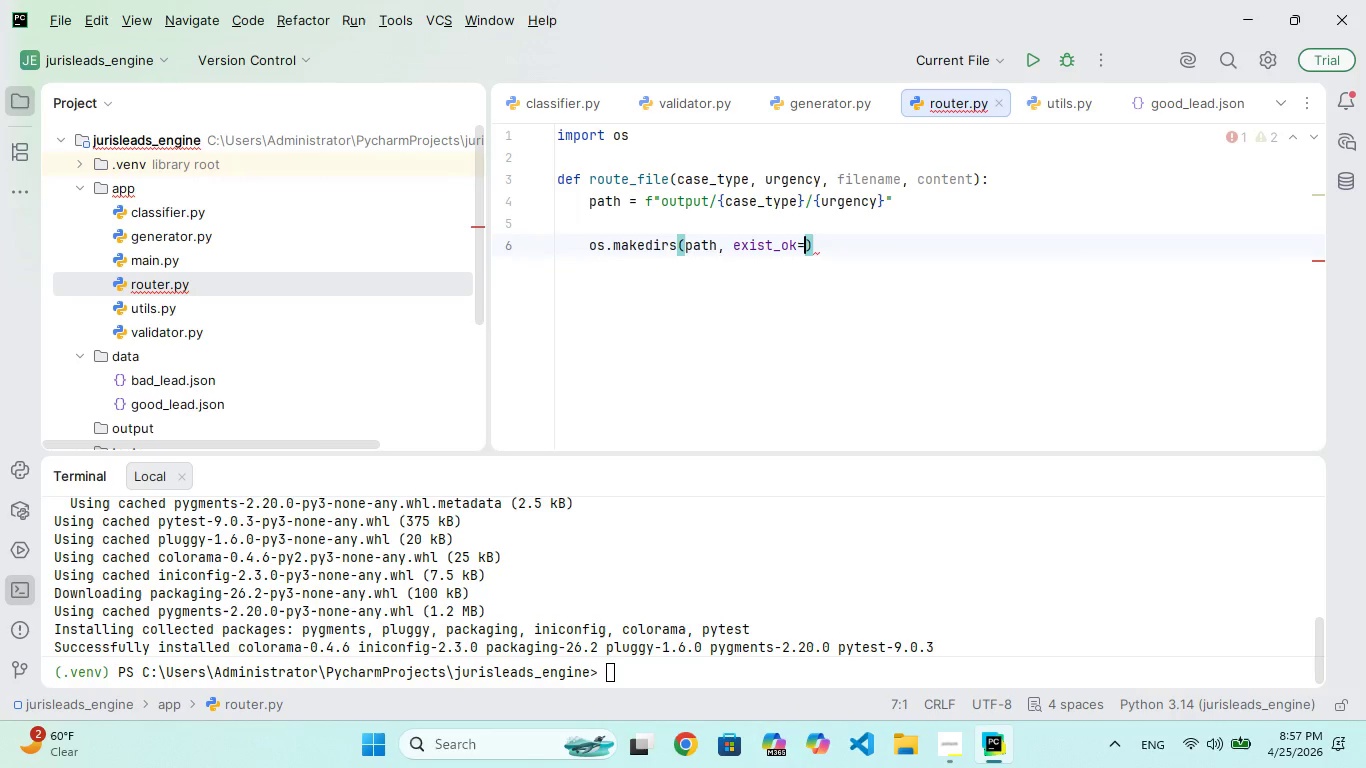 
key(Backspace)
 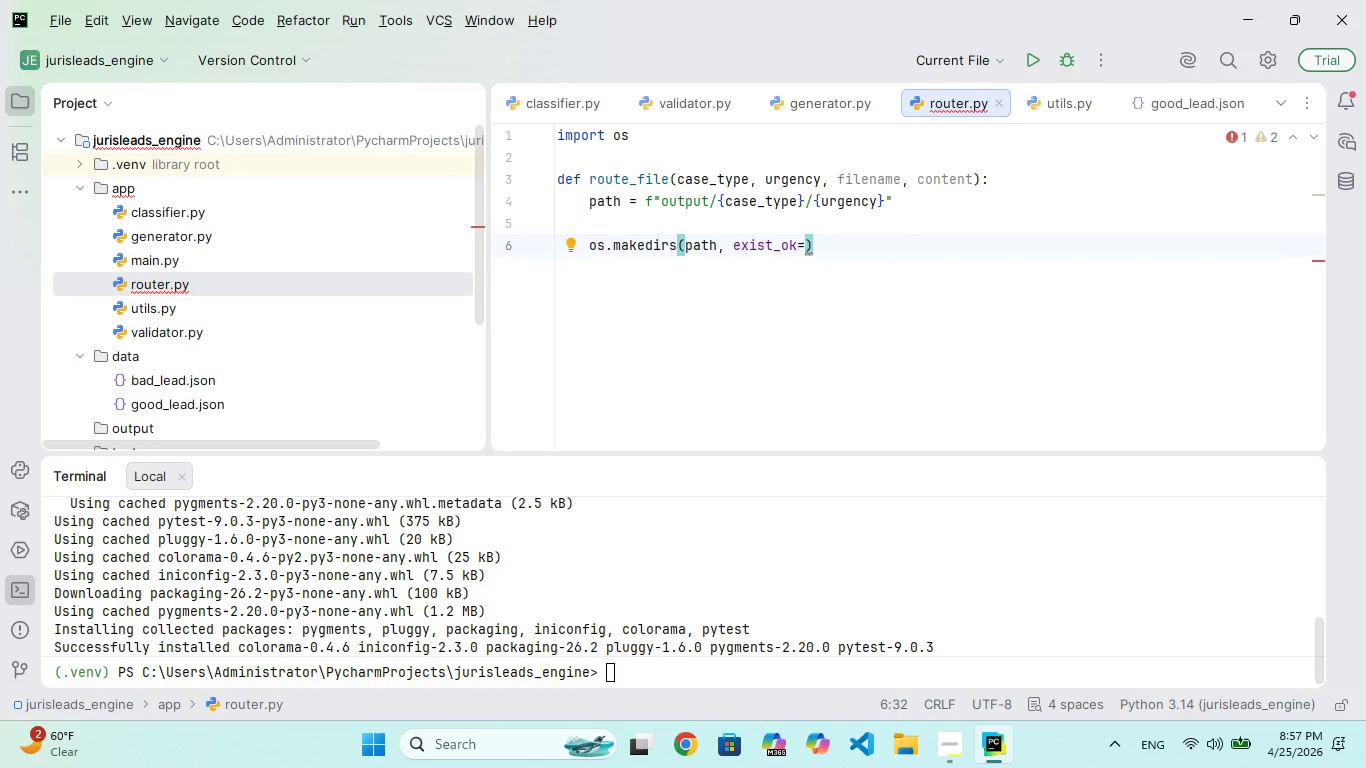 
key(CapsLock)
 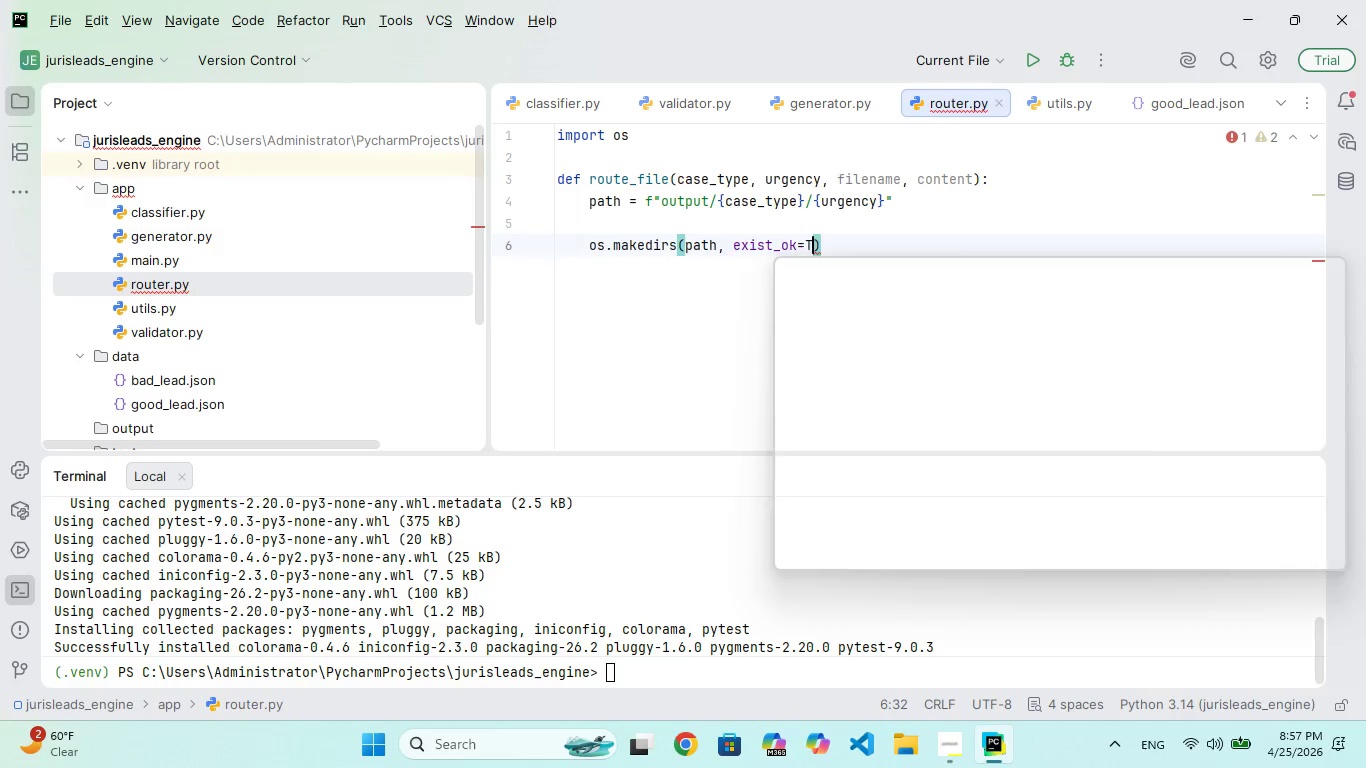 
key(T)
 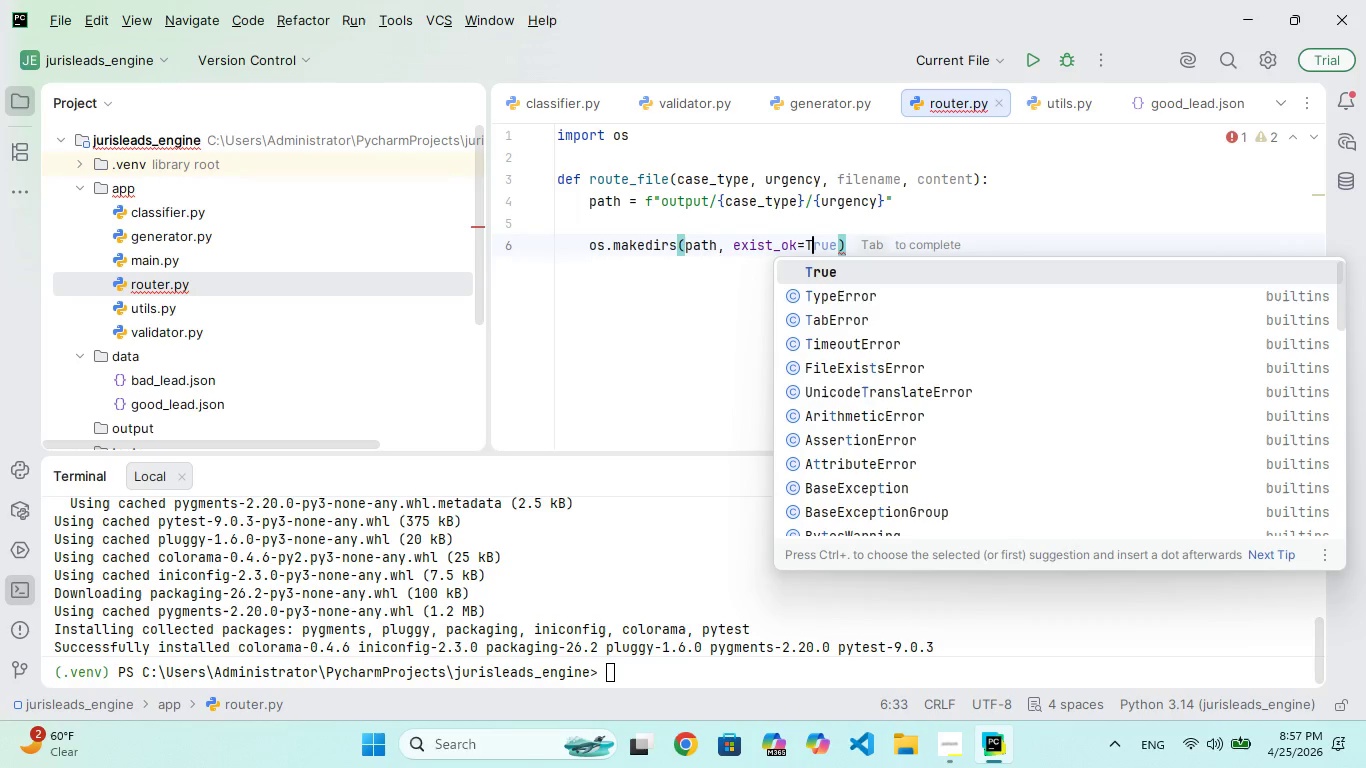 
key(CapsLock)
 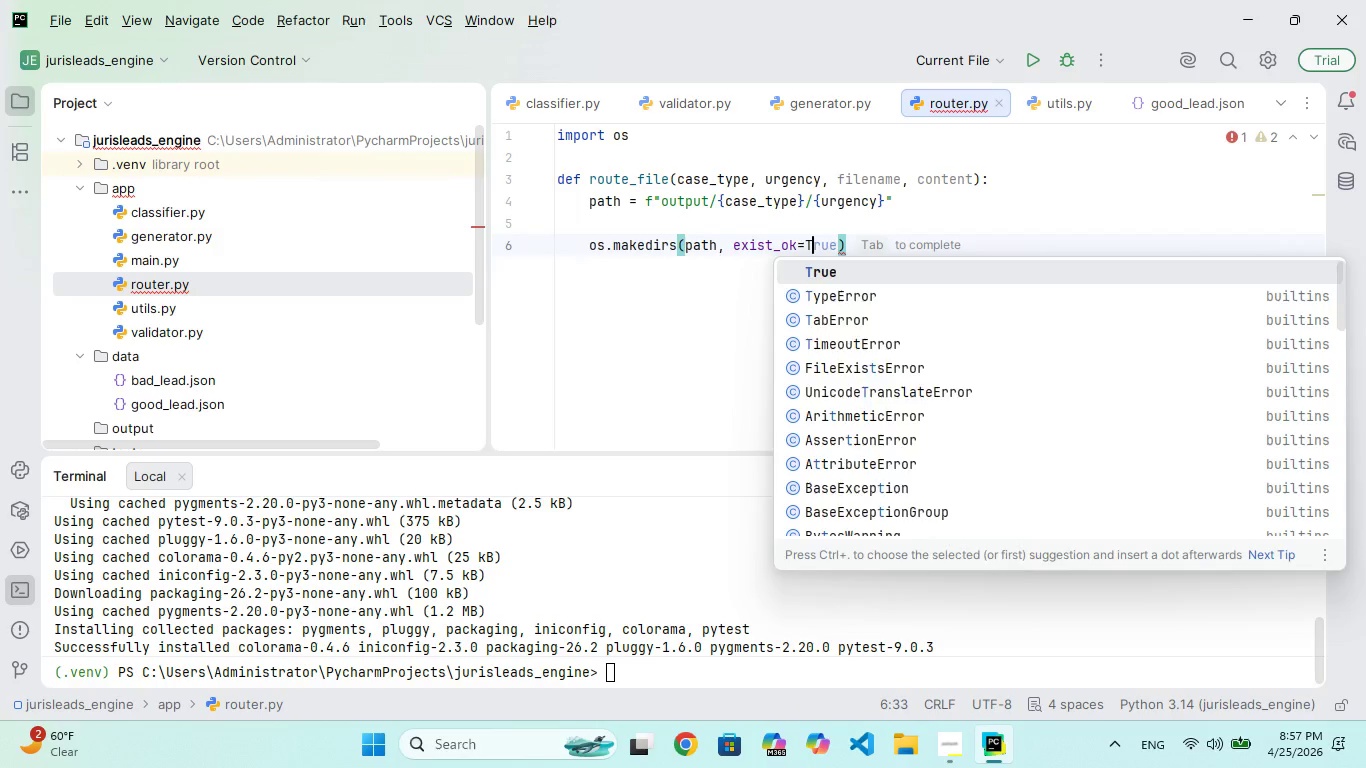 
hold_key(key=R, duration=0.33)
 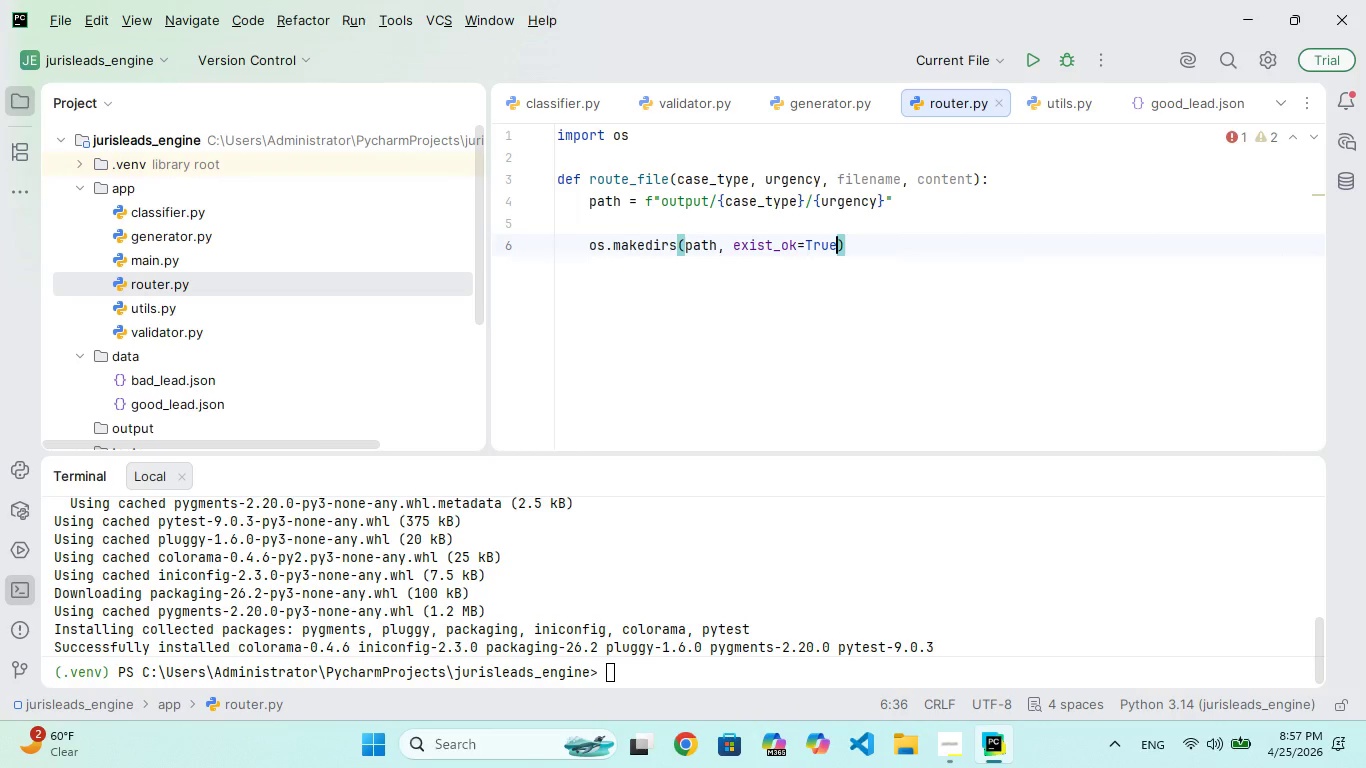 
hold_key(key=U, duration=0.31)
 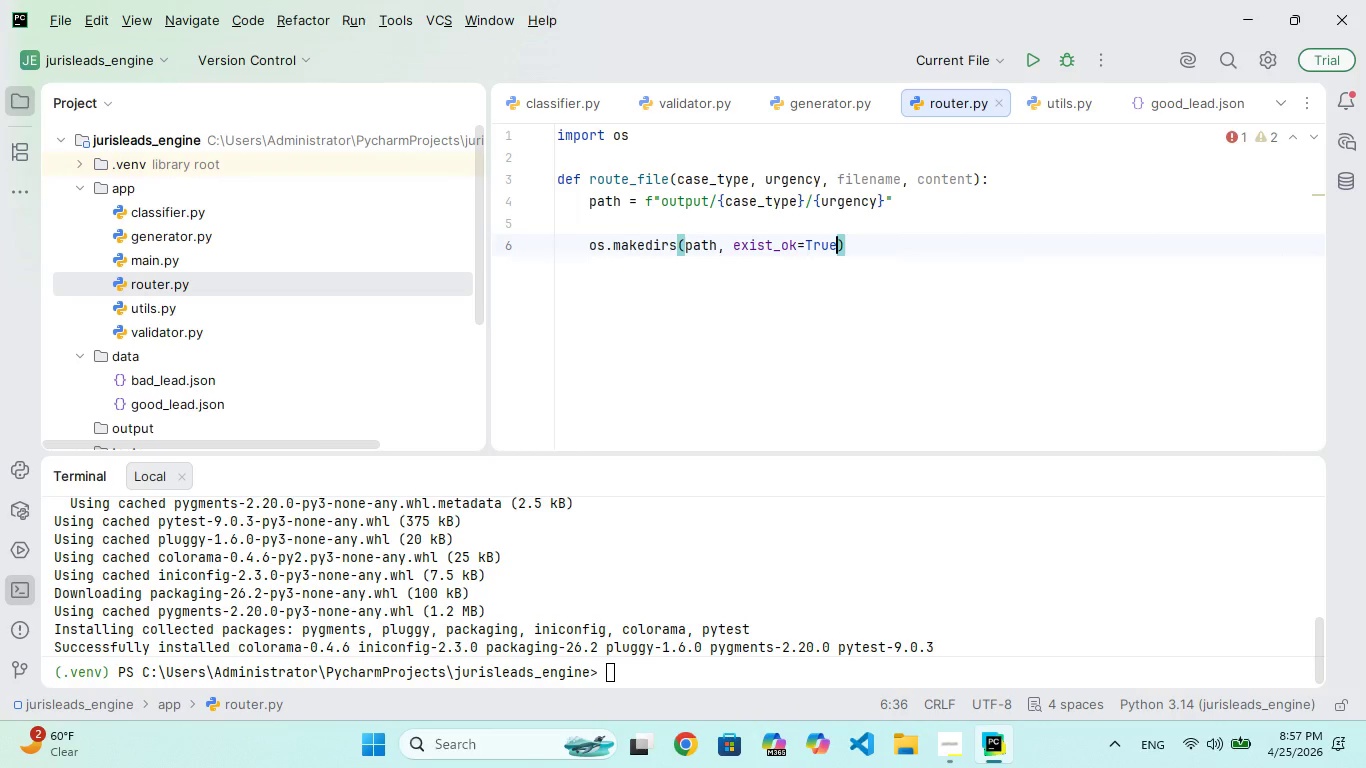 
key(E)
 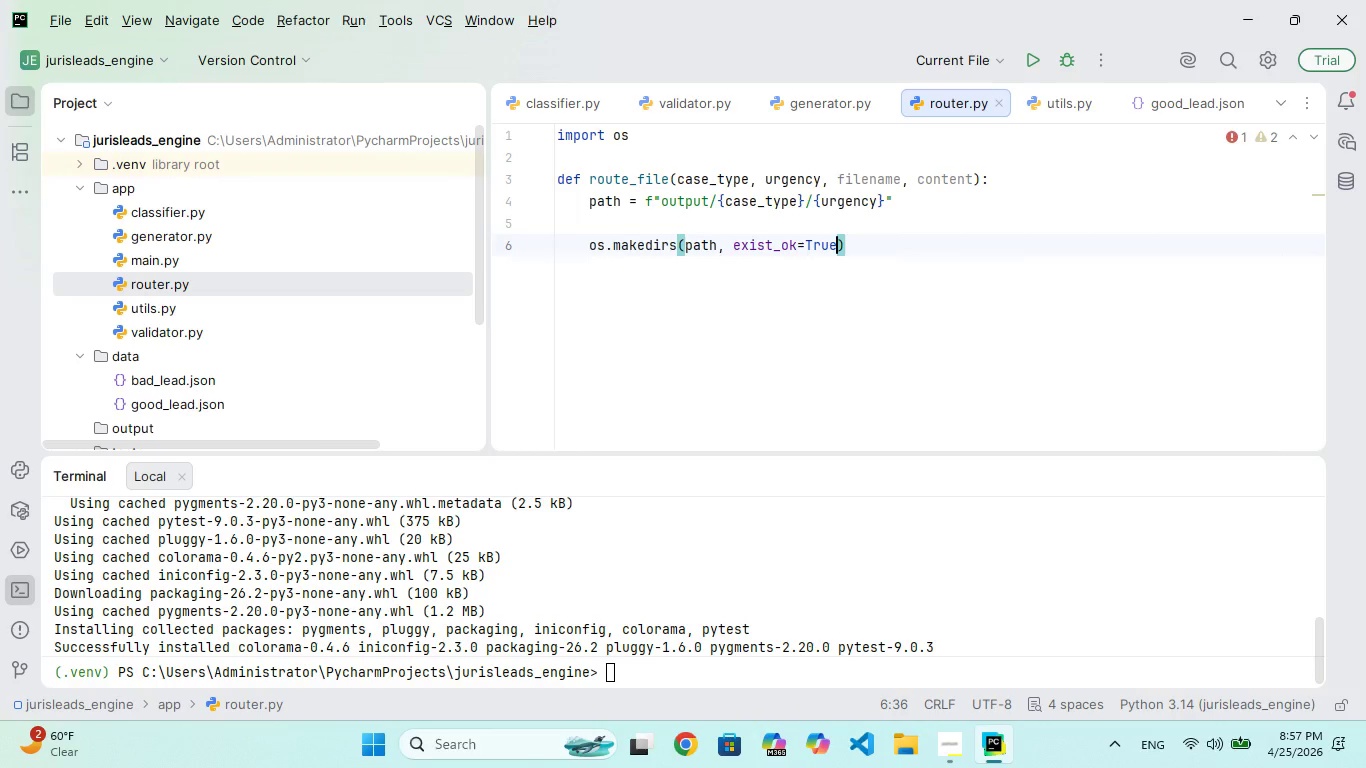 
key(ArrowRight)
 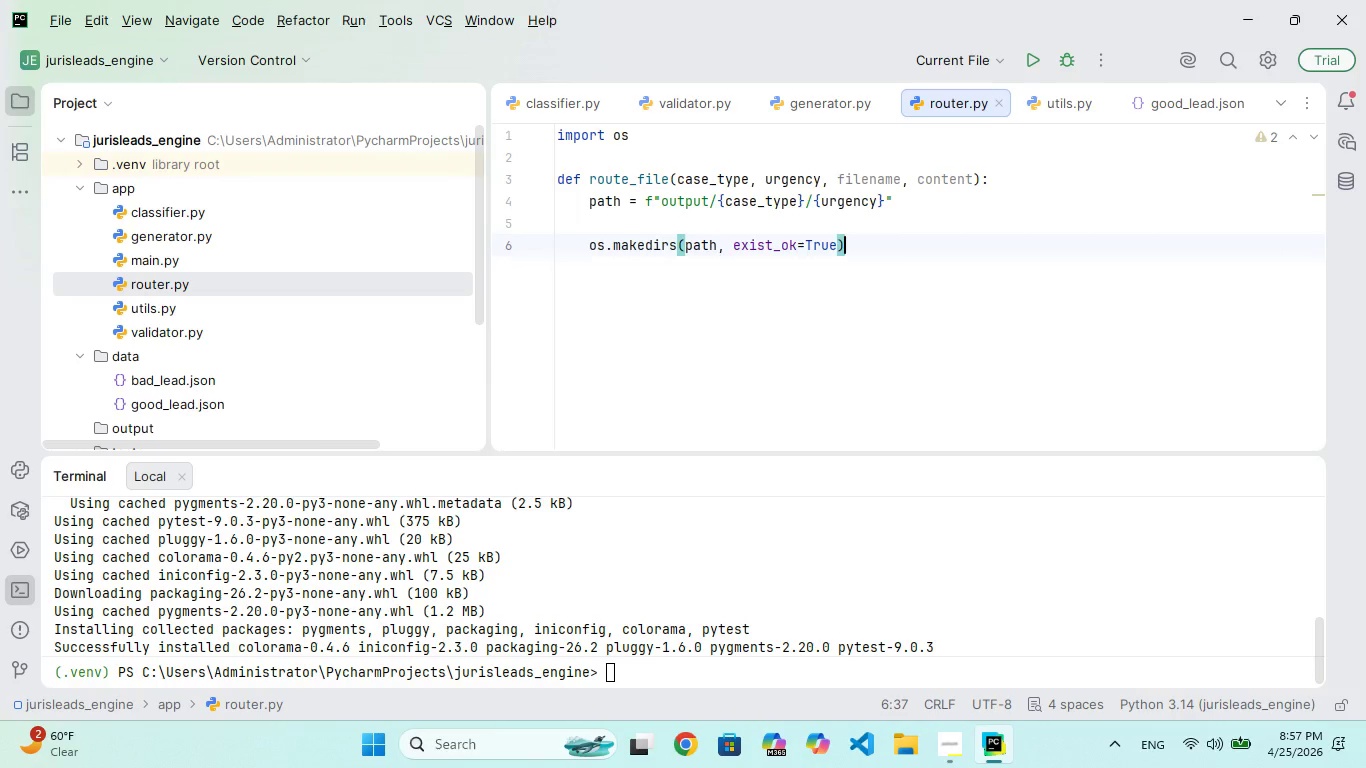 
key(Enter)
 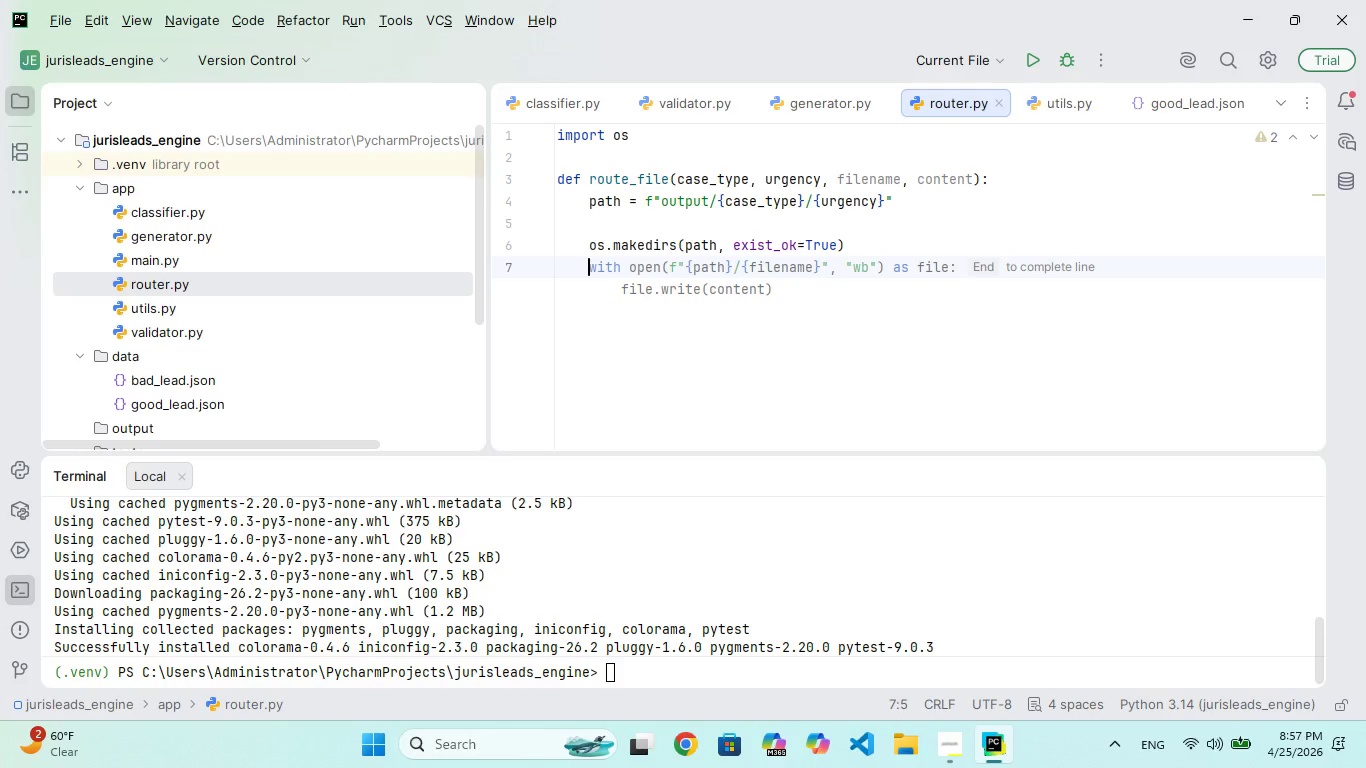 
key(Enter)
 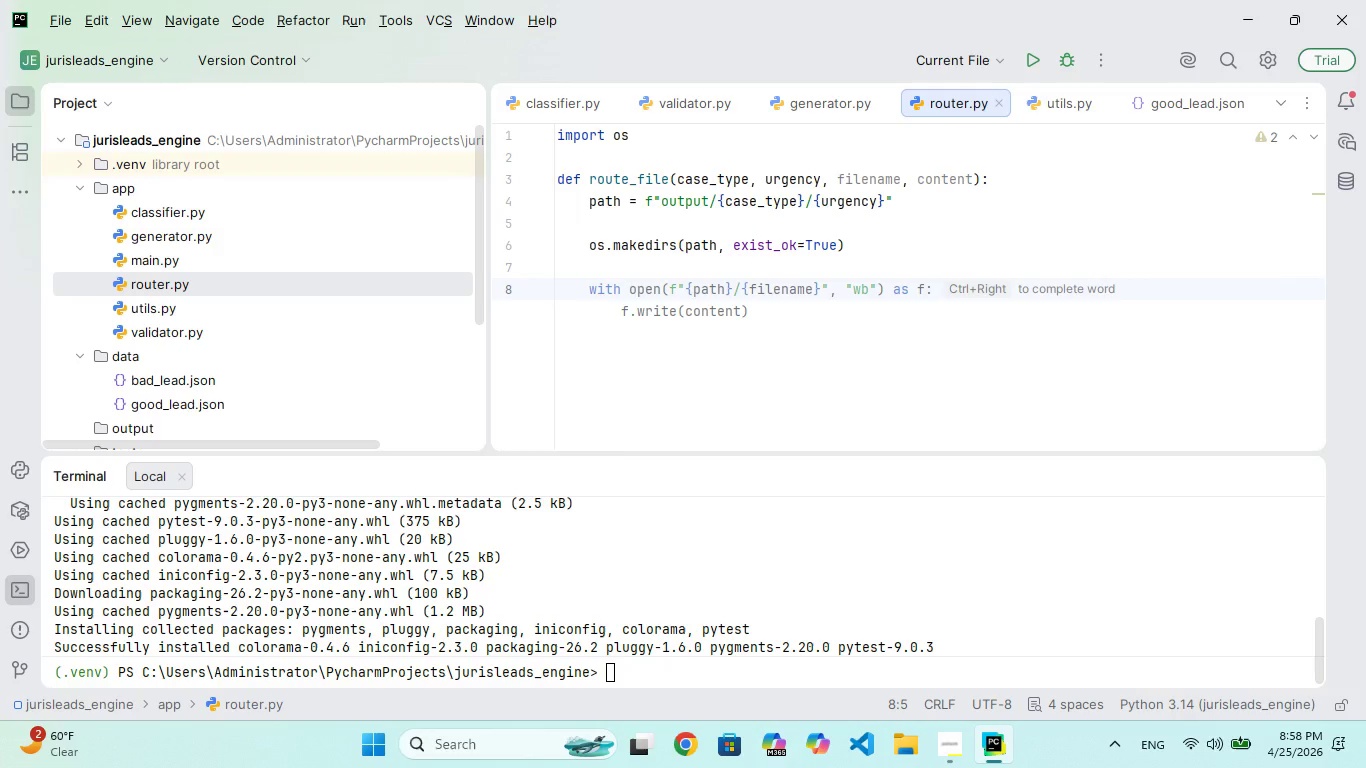 
type(file_apth)
key(Backspace)
key(Backspace)
key(Backspace)
key(Backspace)
type(pat = os.path.jon(path, filenme)
 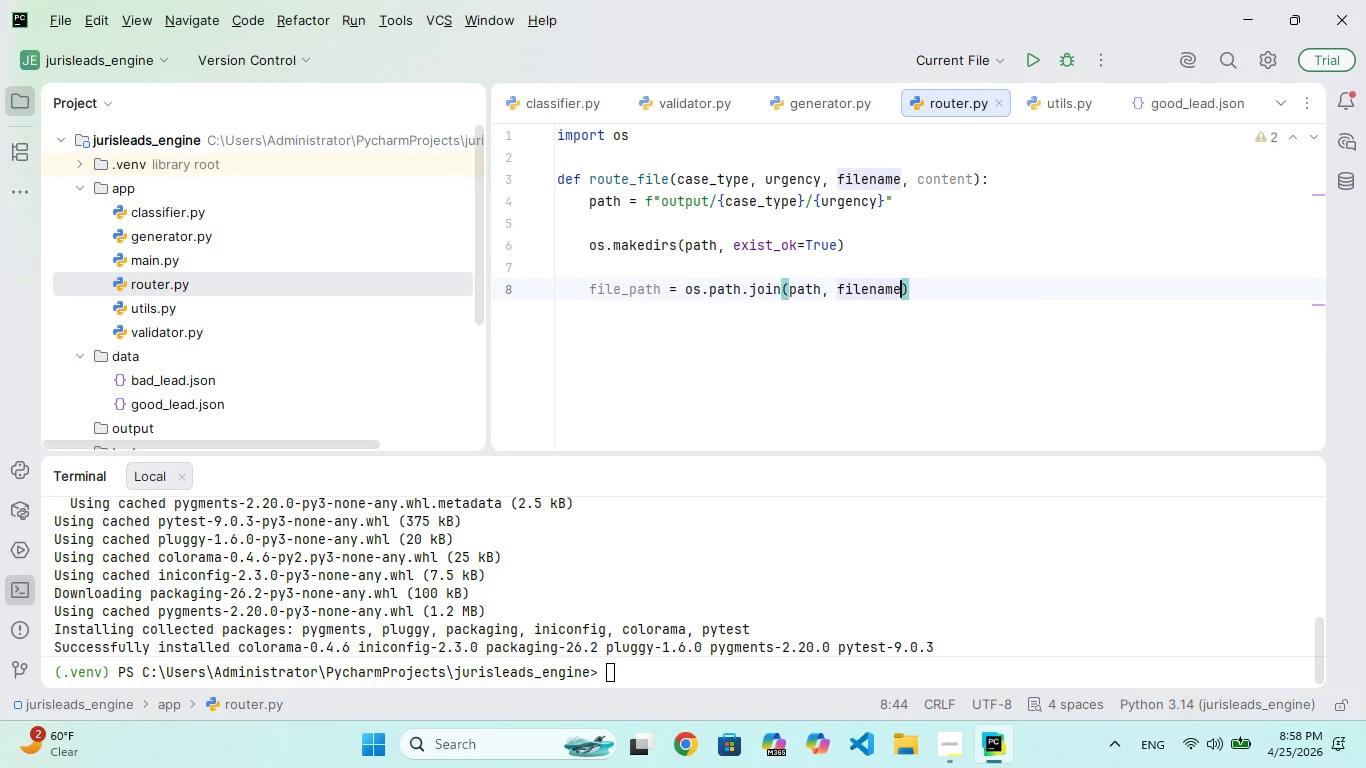 
 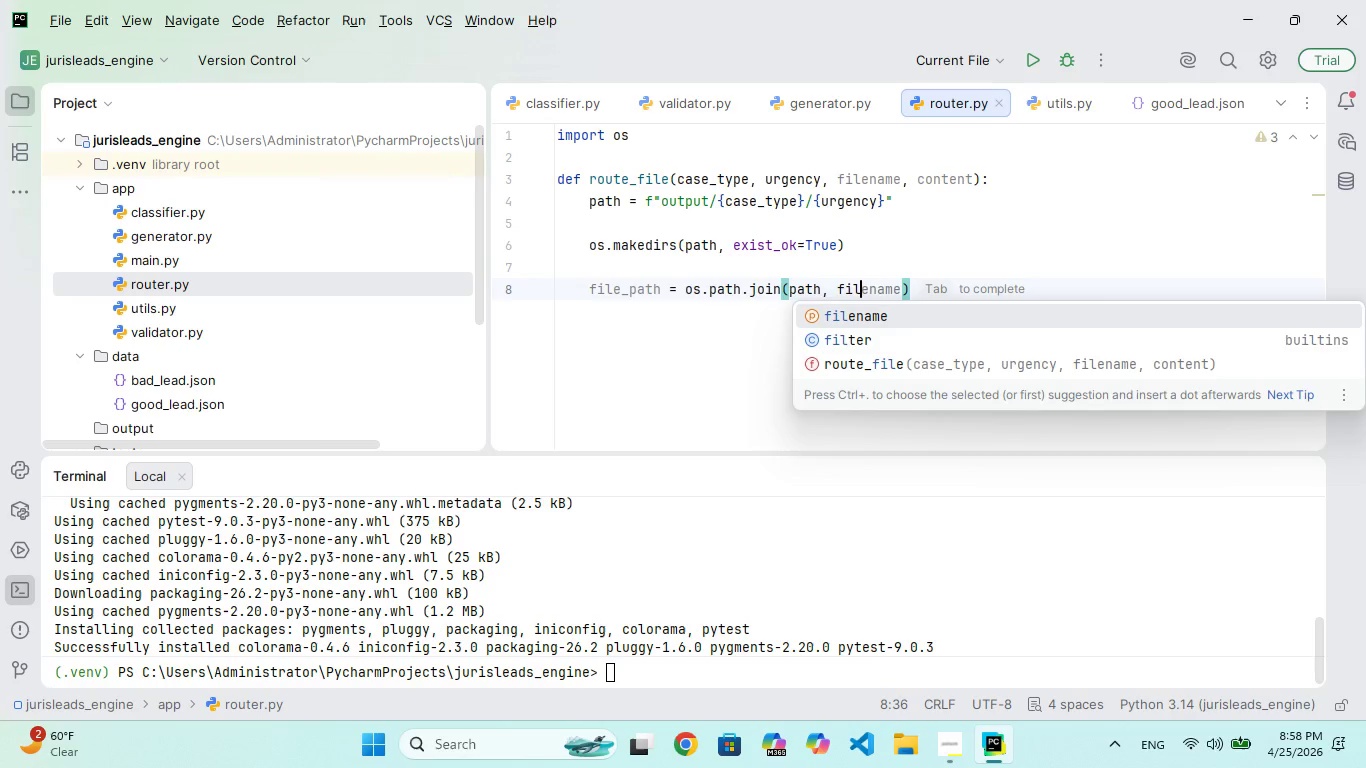 
hold_key(key=A, duration=0.31)
 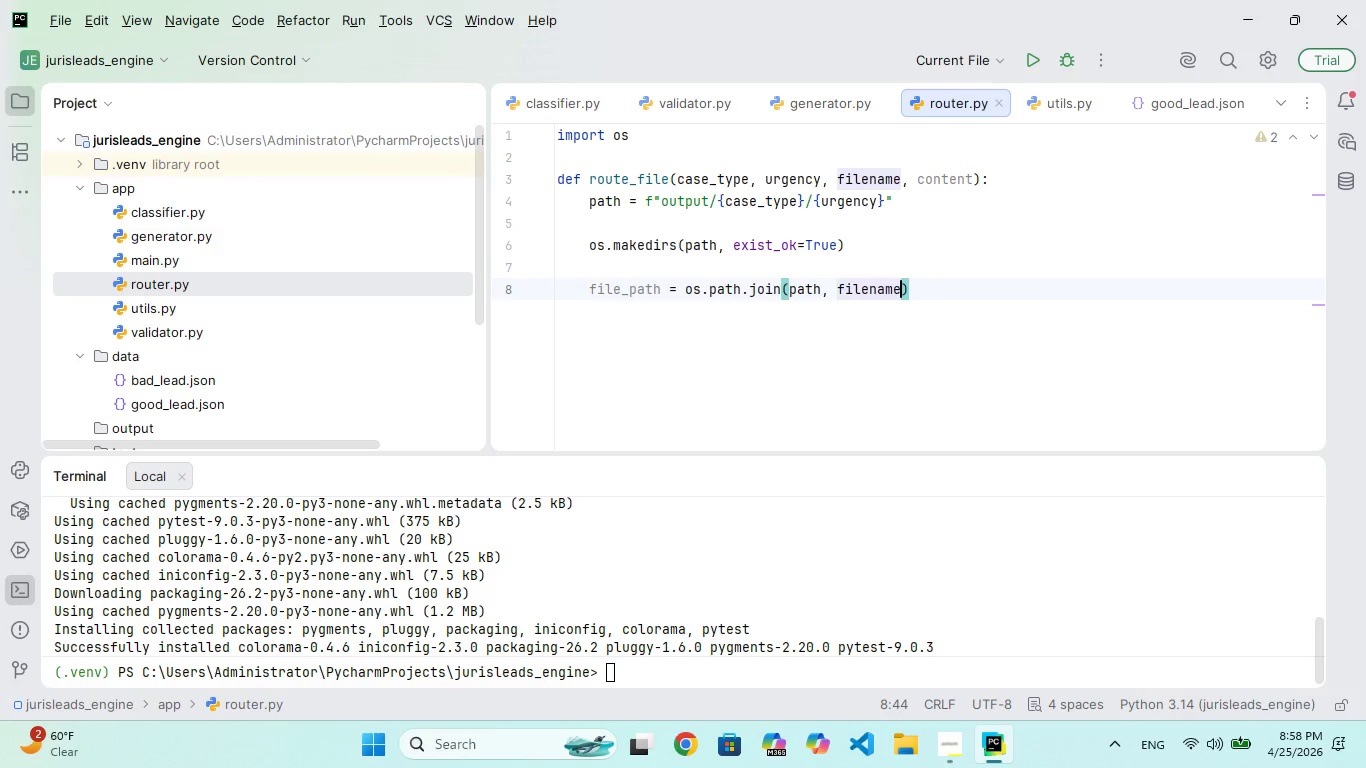 
key(ArrowRight)
 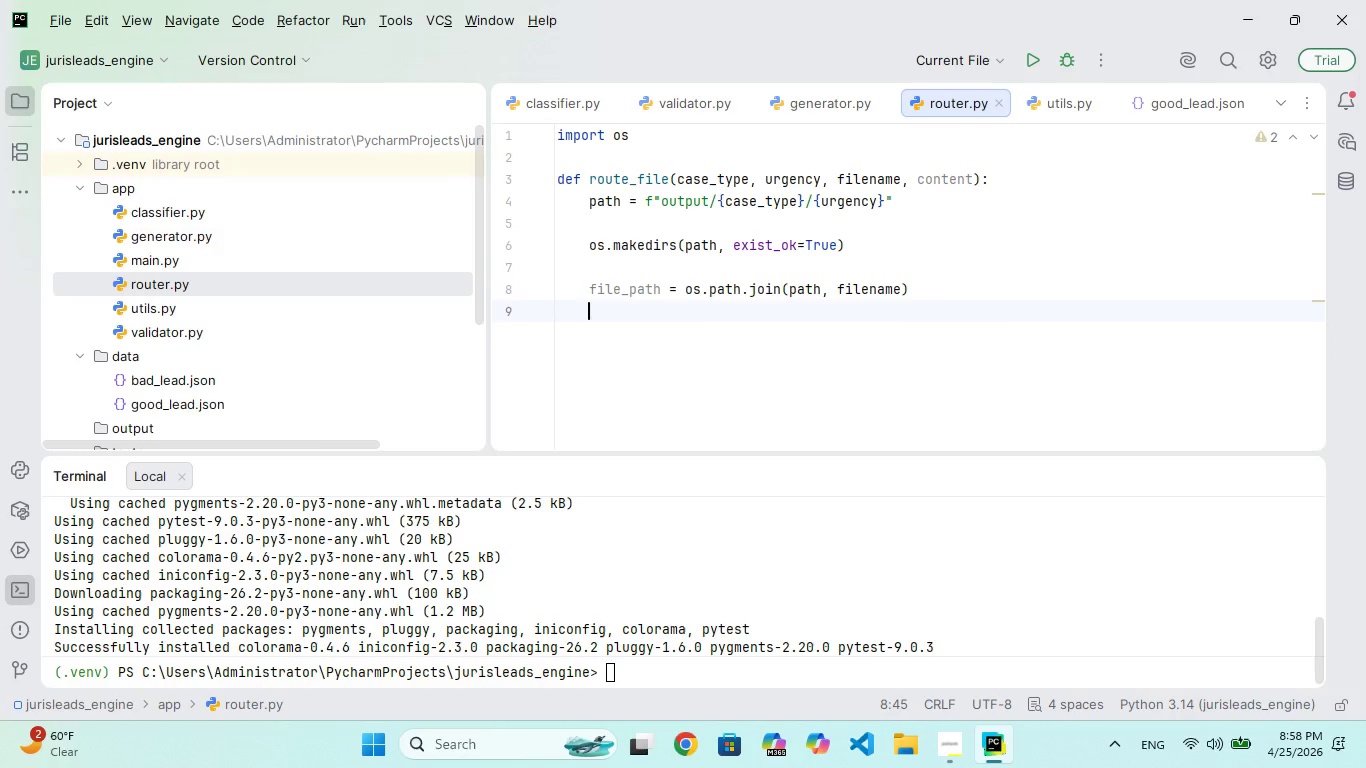 
key(Enter)
 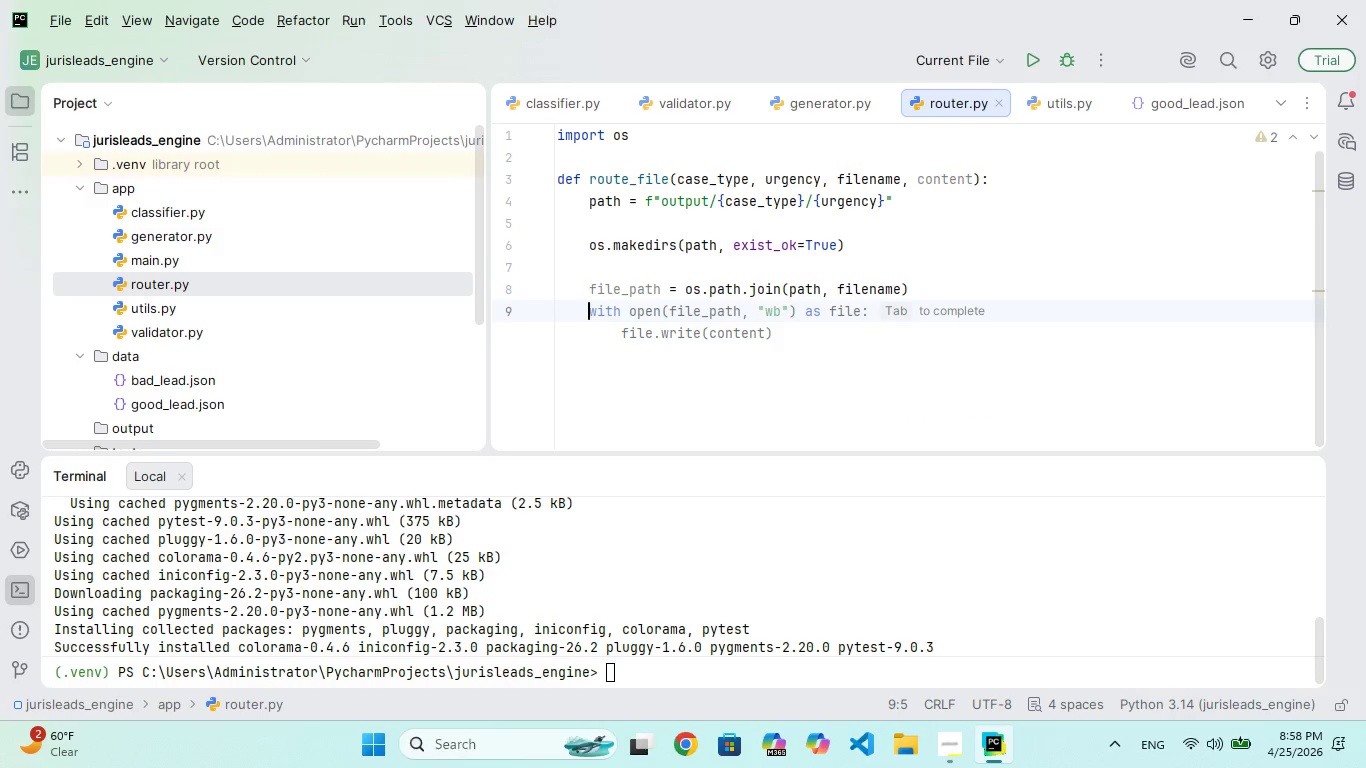 
key(Enter)
 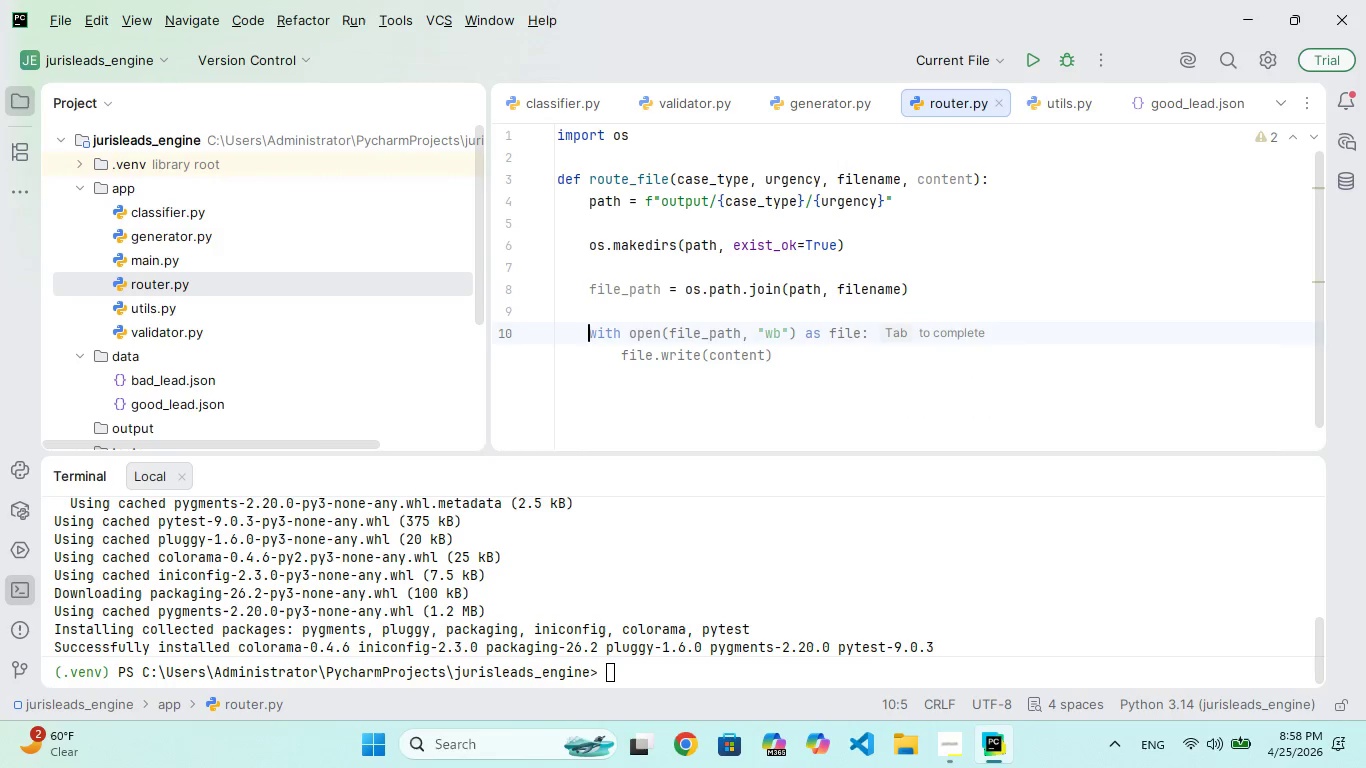 
hold_key(key=W, duration=0.38)
 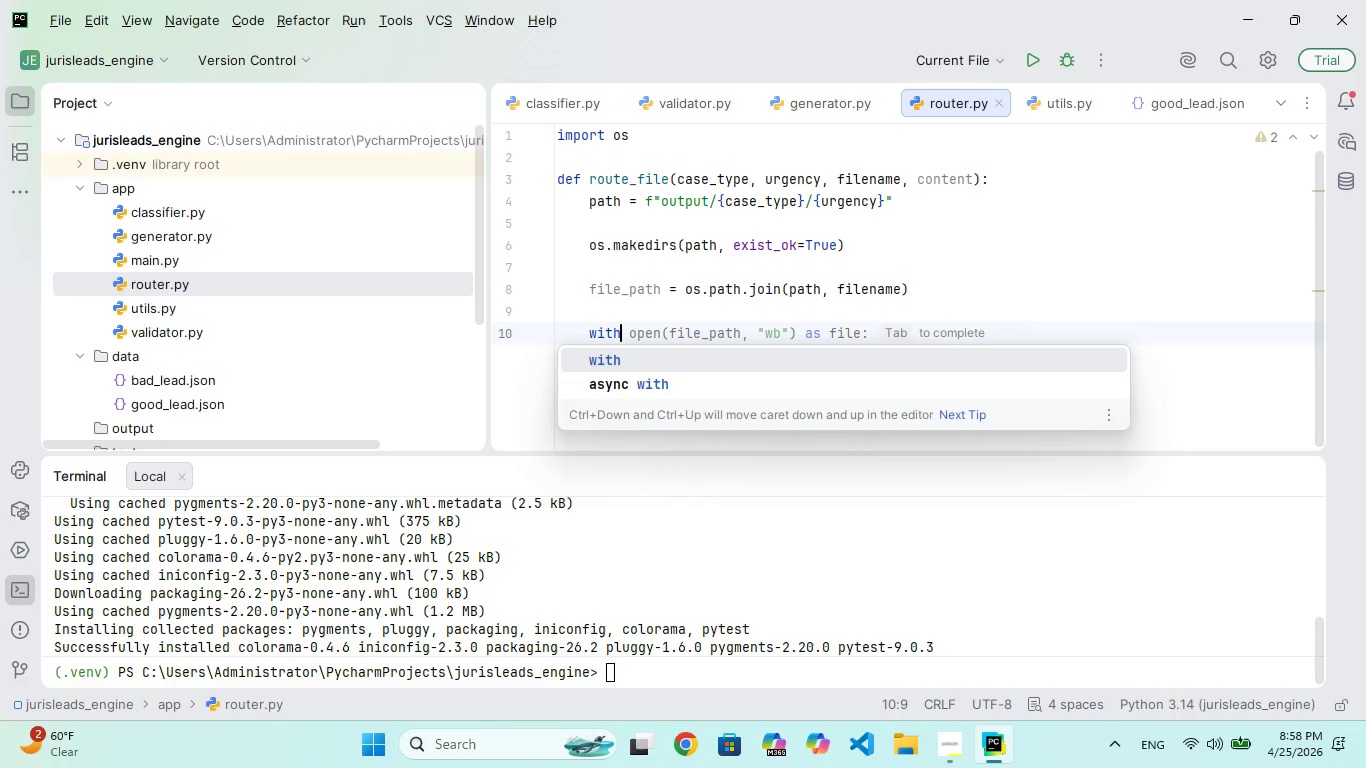 
type(ith open )
key(Backspace)
type((file_)
 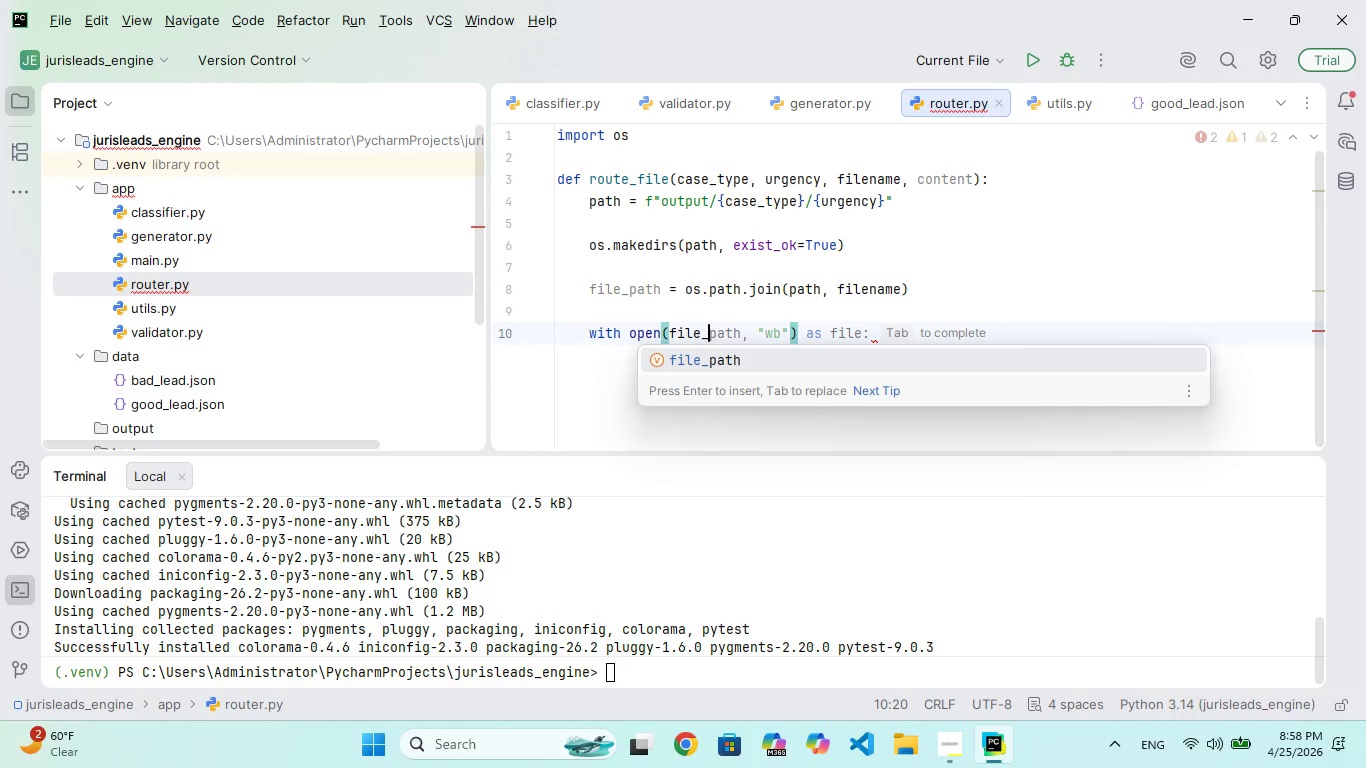 
key(Enter)
 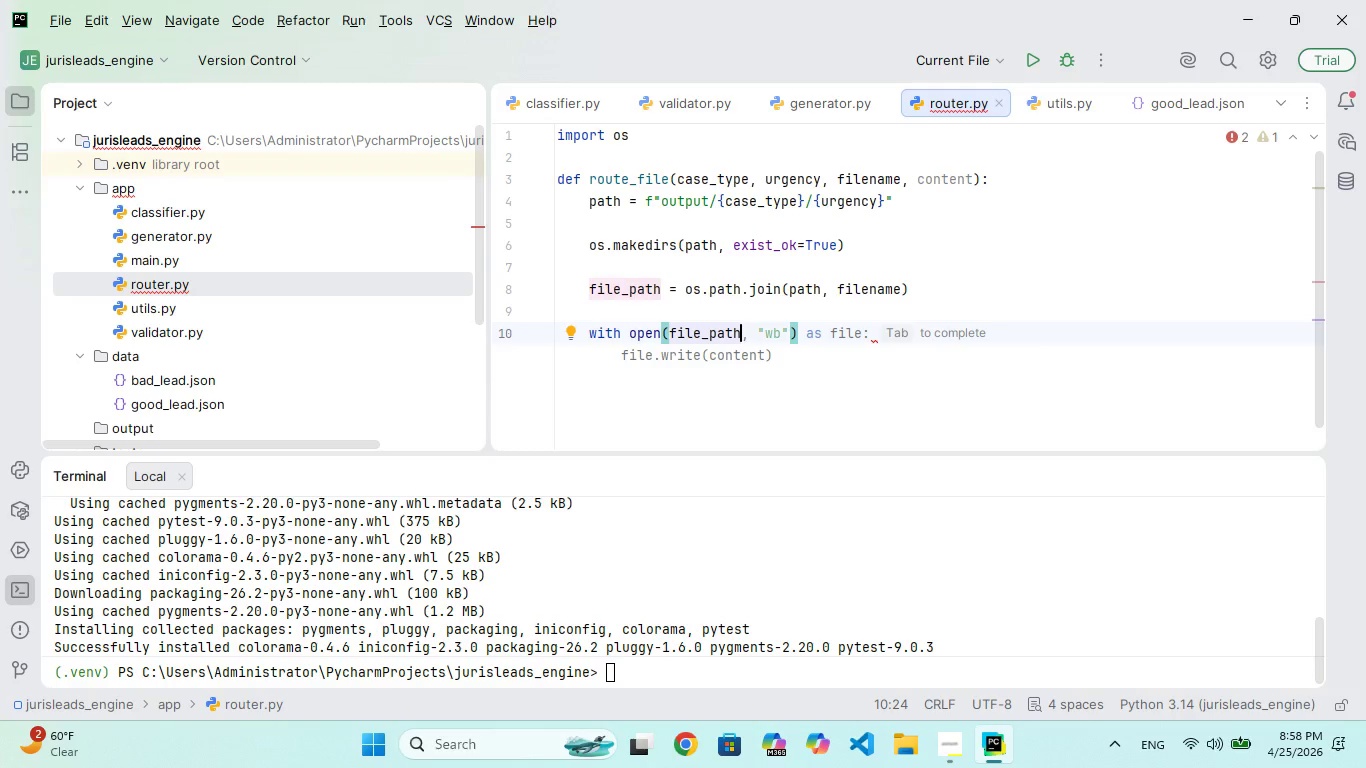 
wait(5.98)
 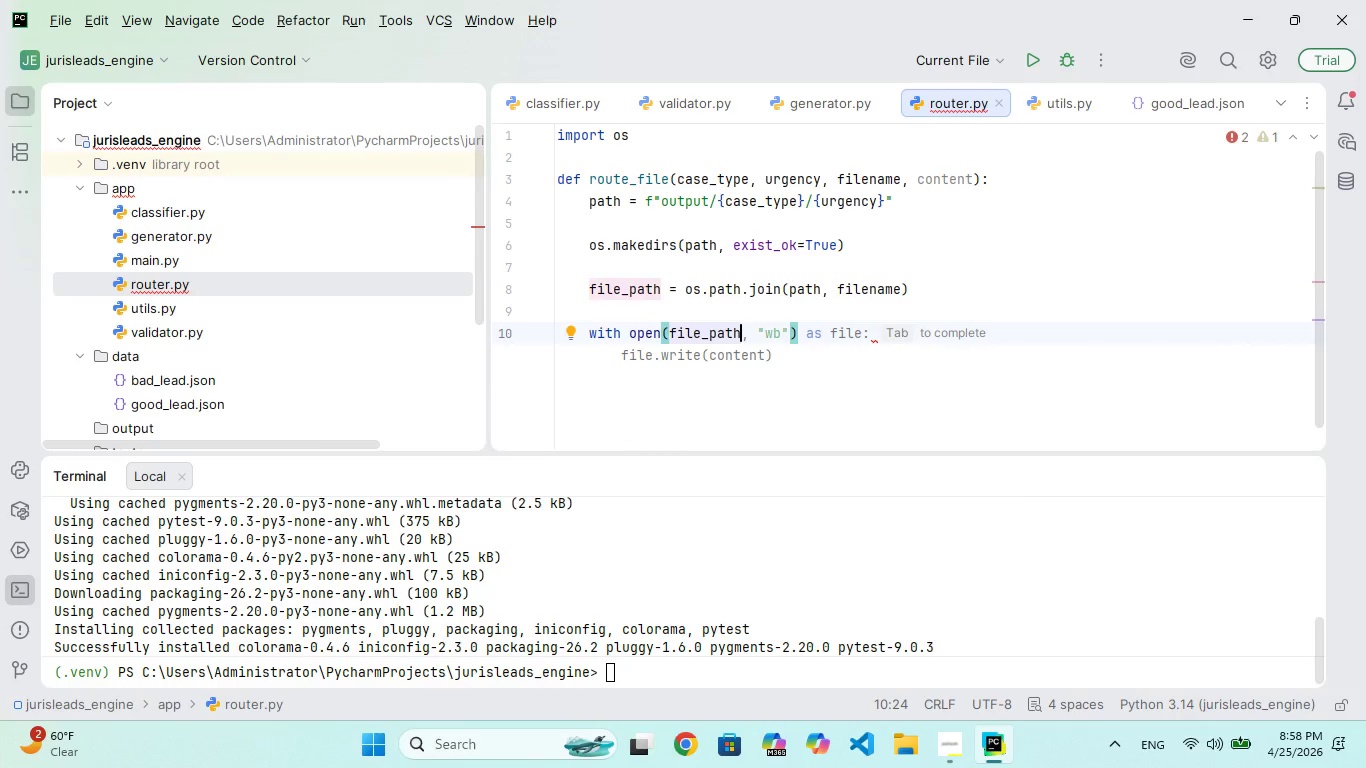 
key(Comma)
 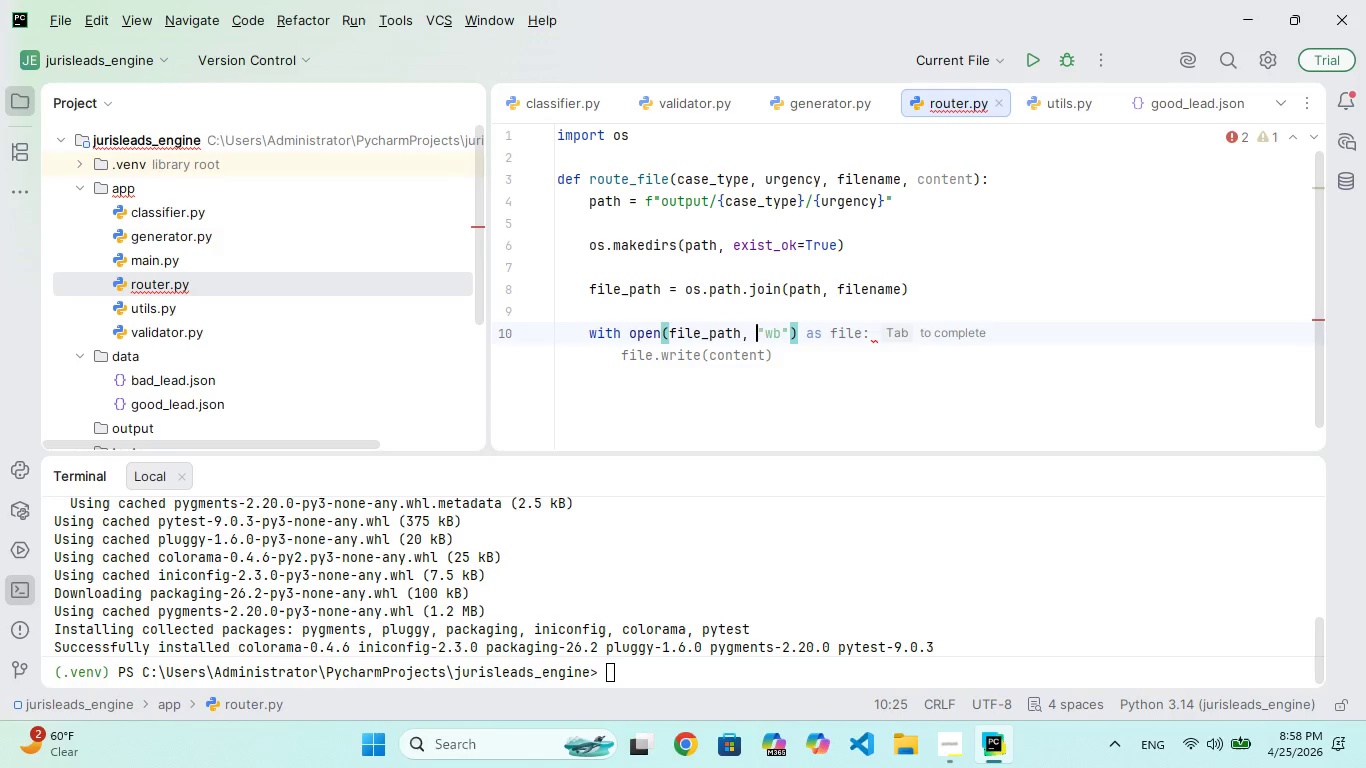 
key(Space)
 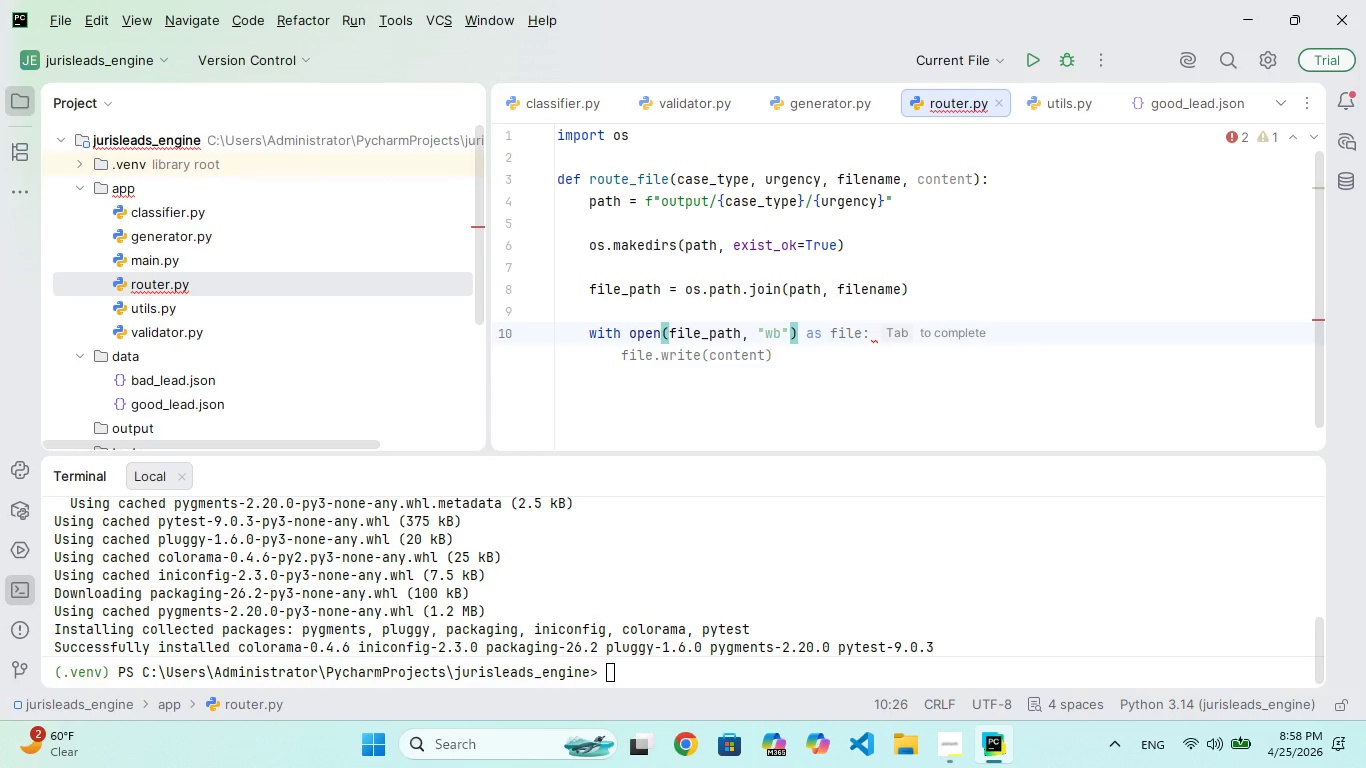 
key(Shift+Quote)
 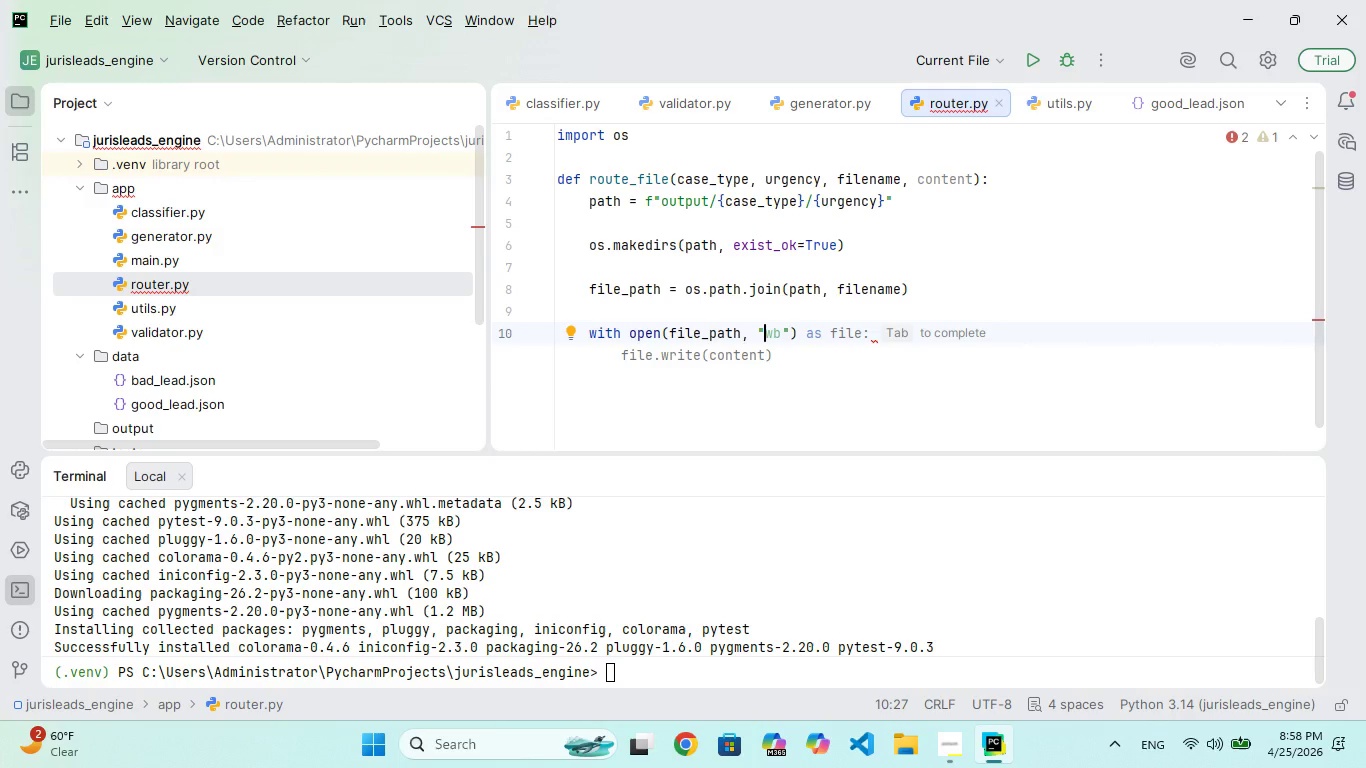 
key(W)
 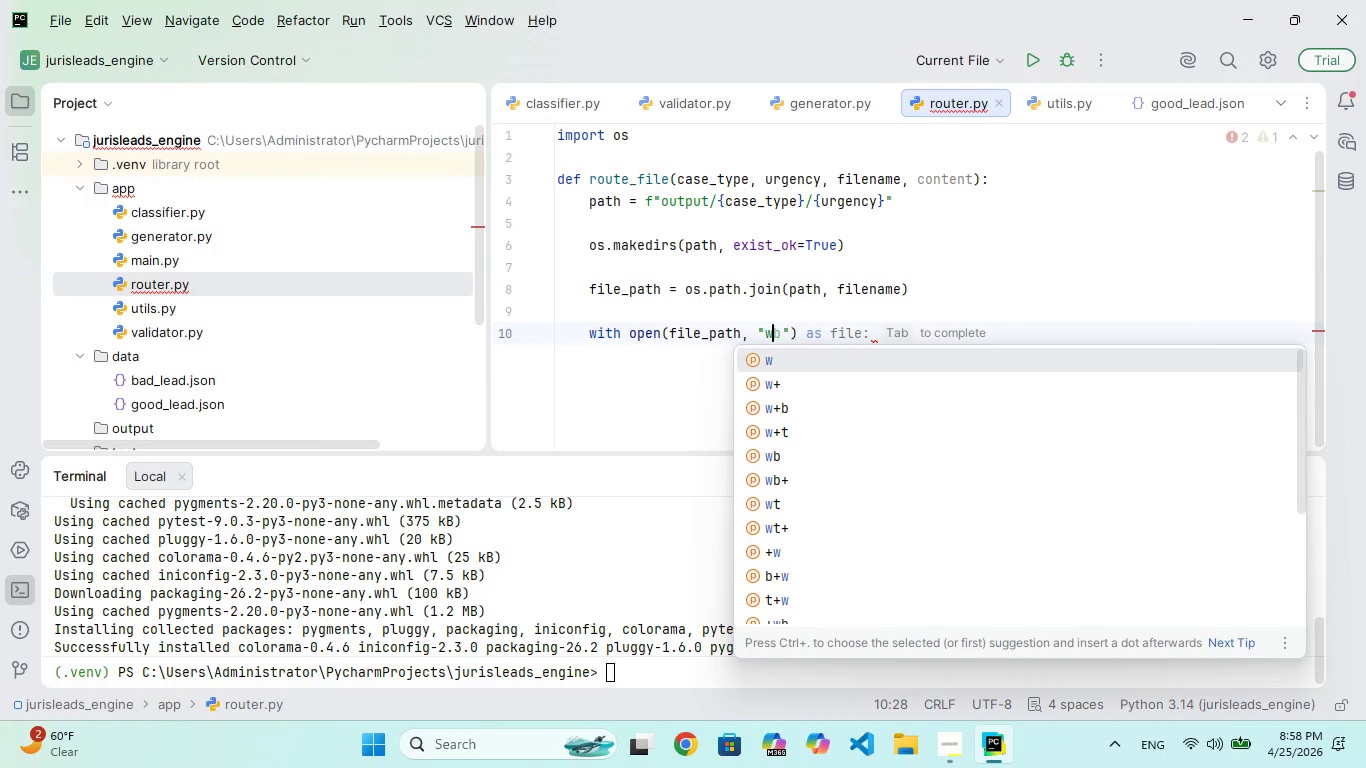 
key(ArrowRight)
 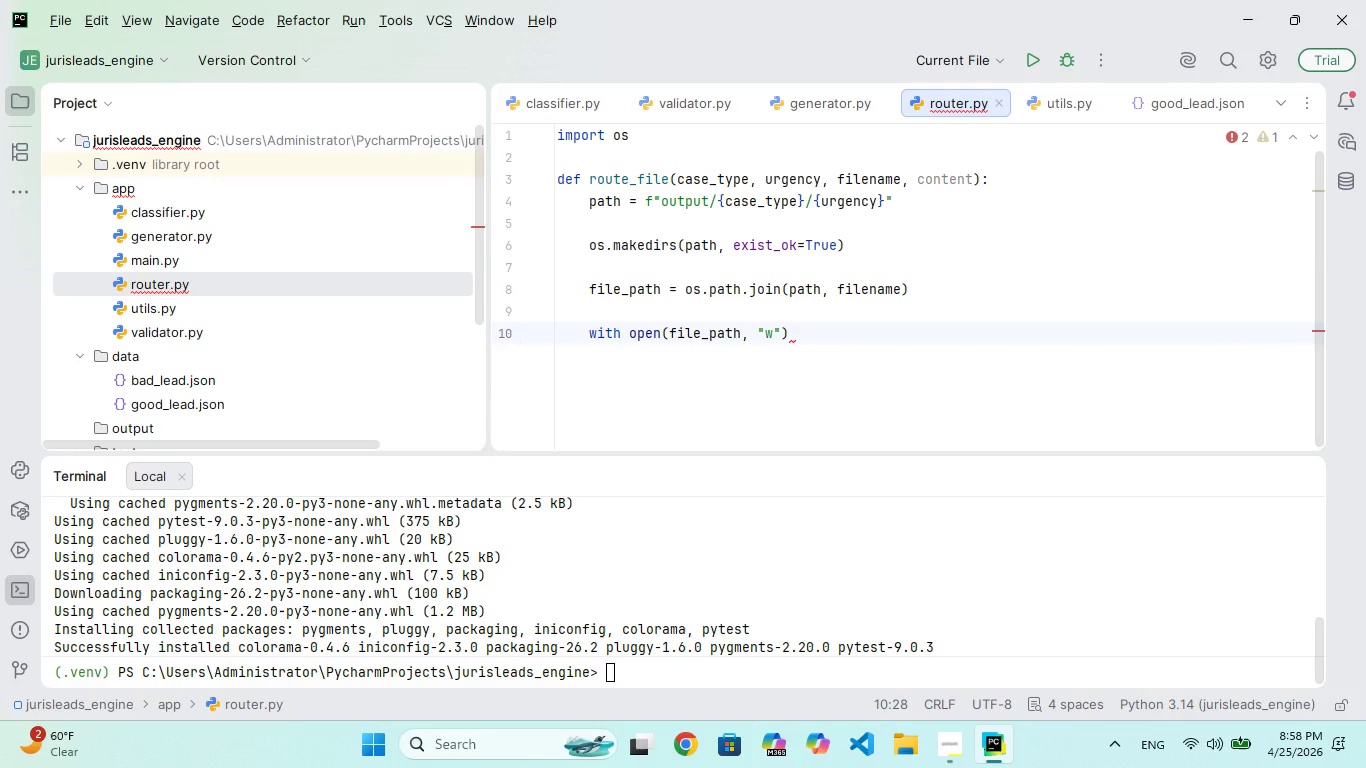 
key(ArrowRight)
 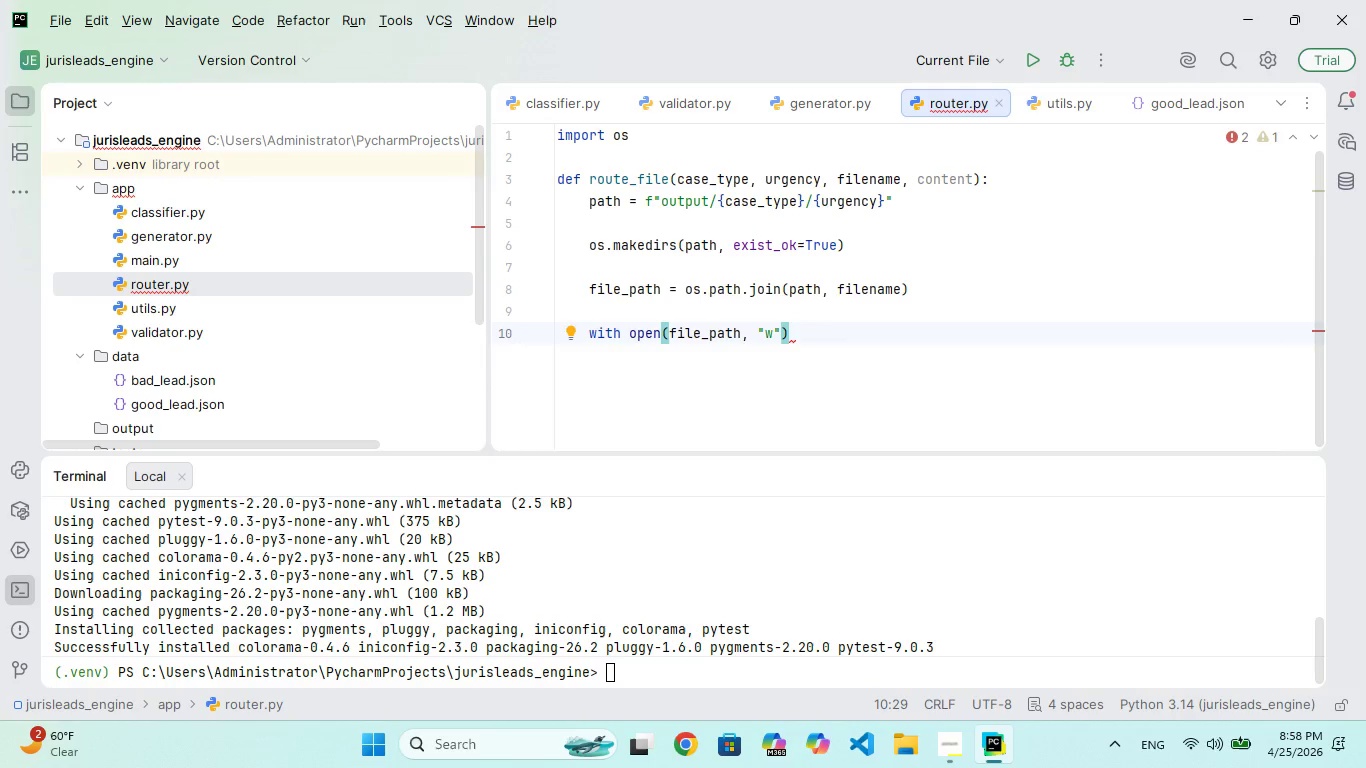 
key(ArrowRight)
 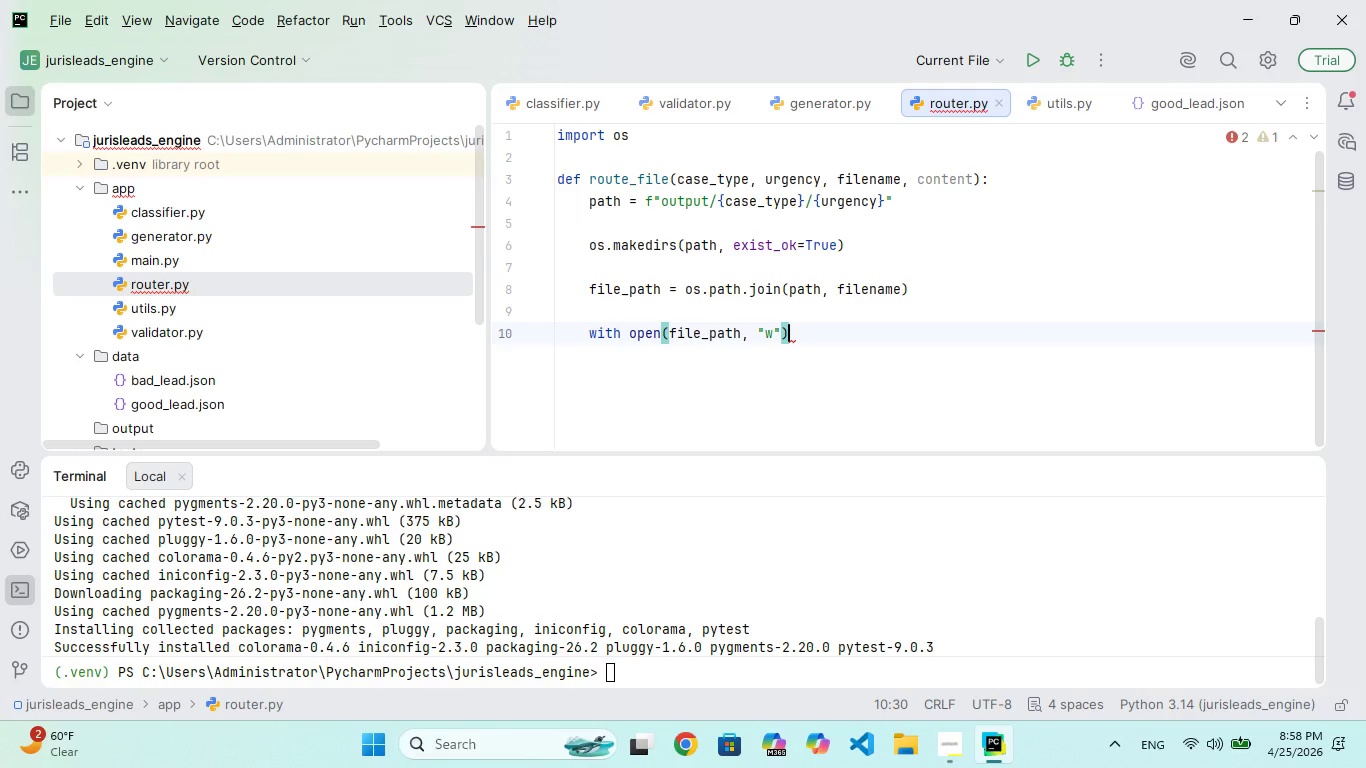 
type( as f:)
 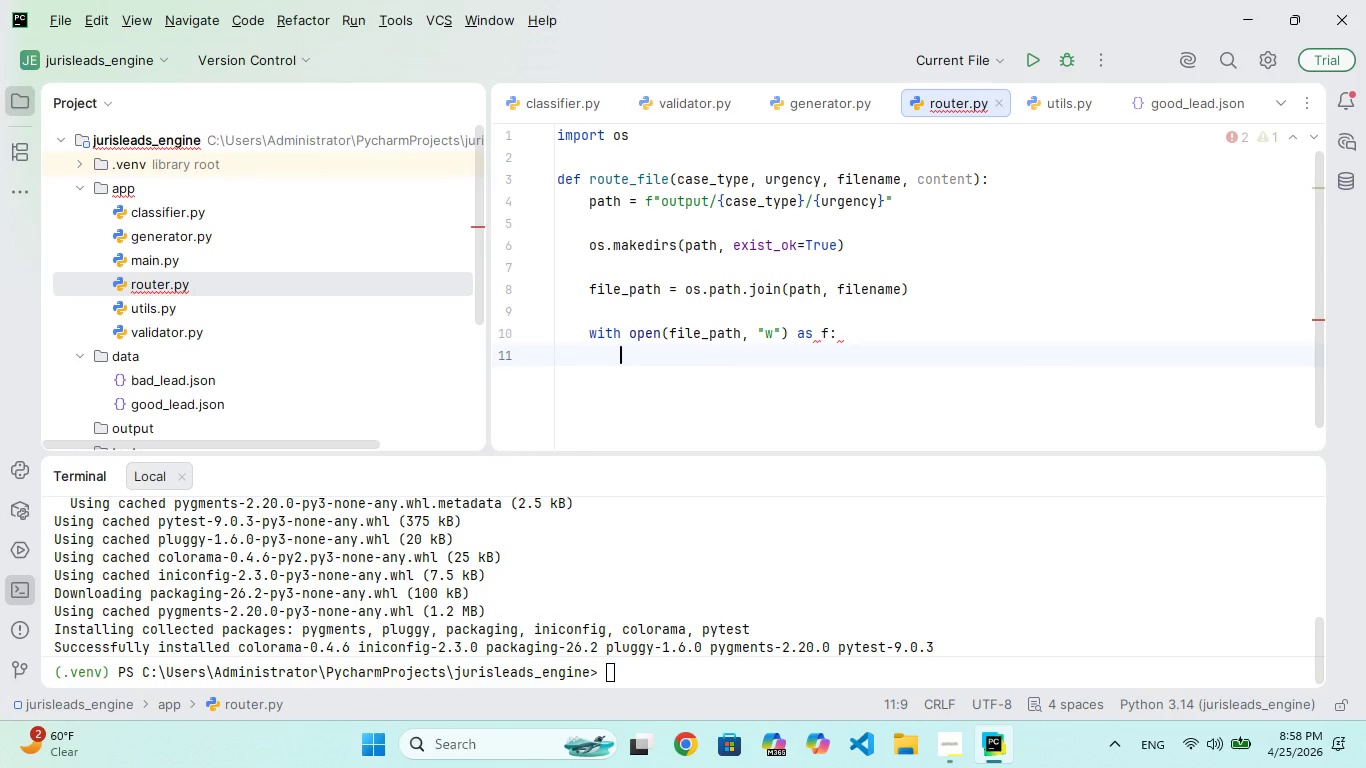 
 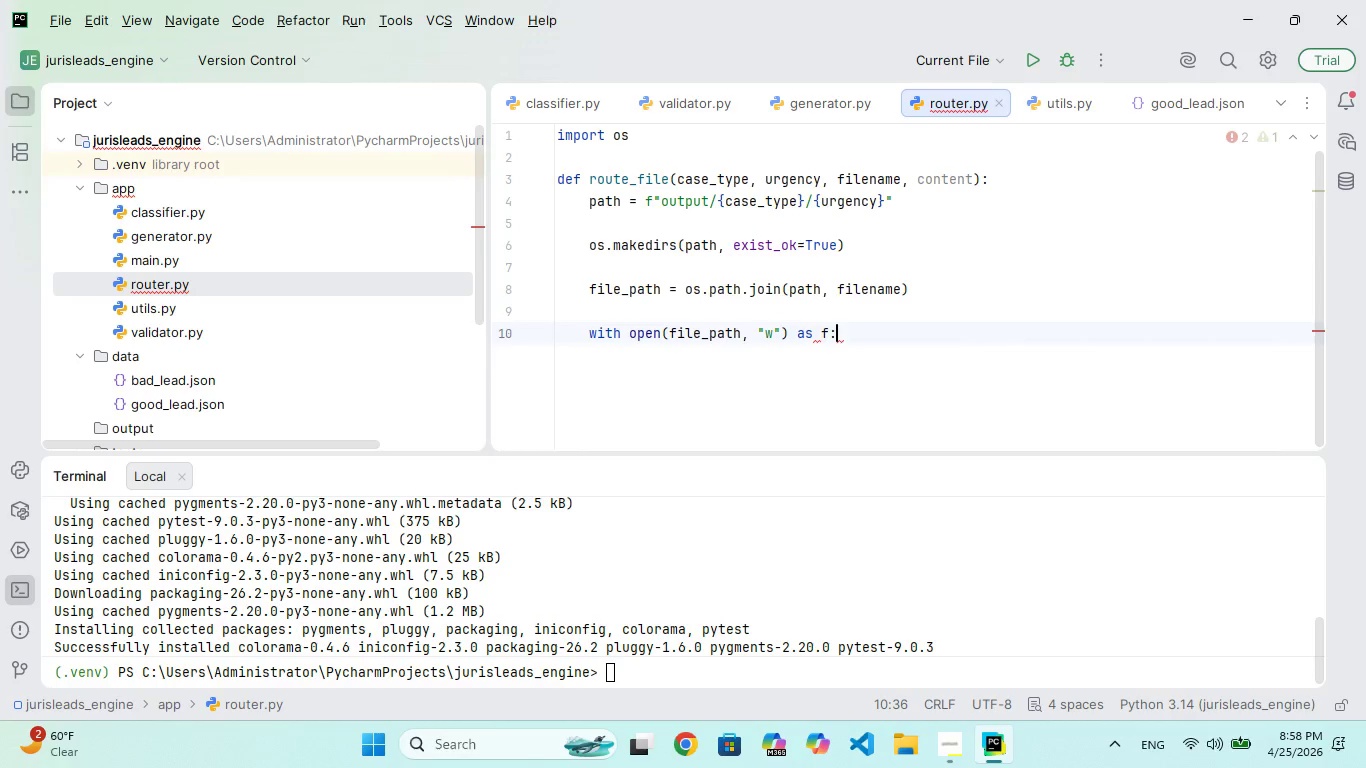 
key(Enter)
 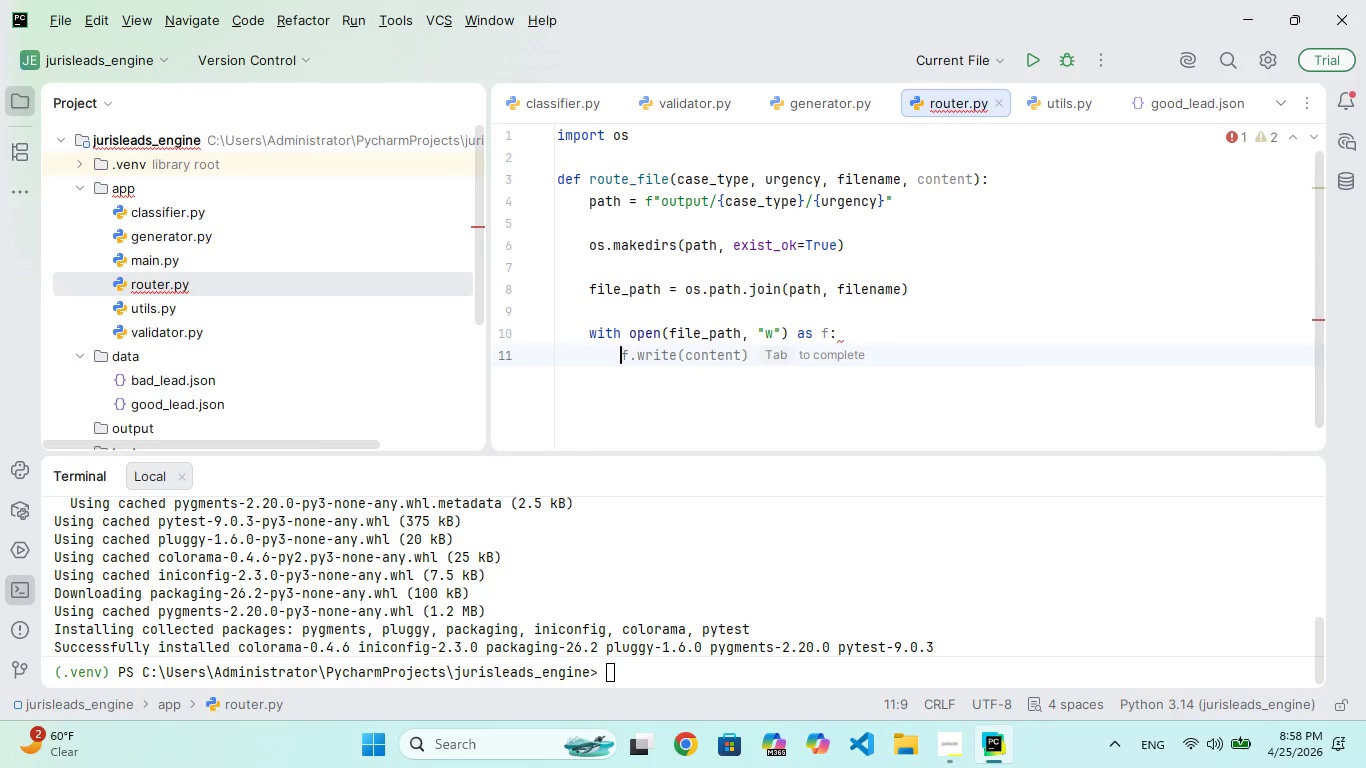 
type(f.write)
 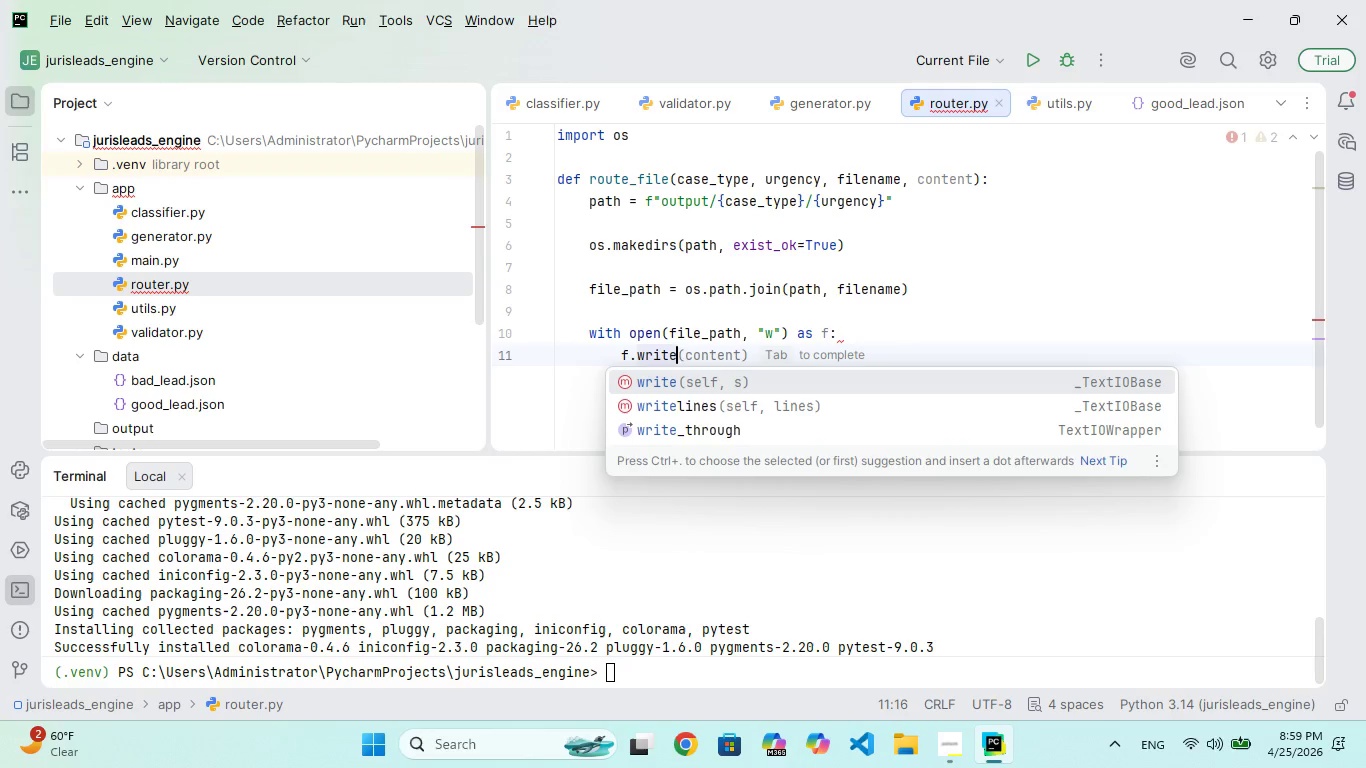 
key(Enter)
 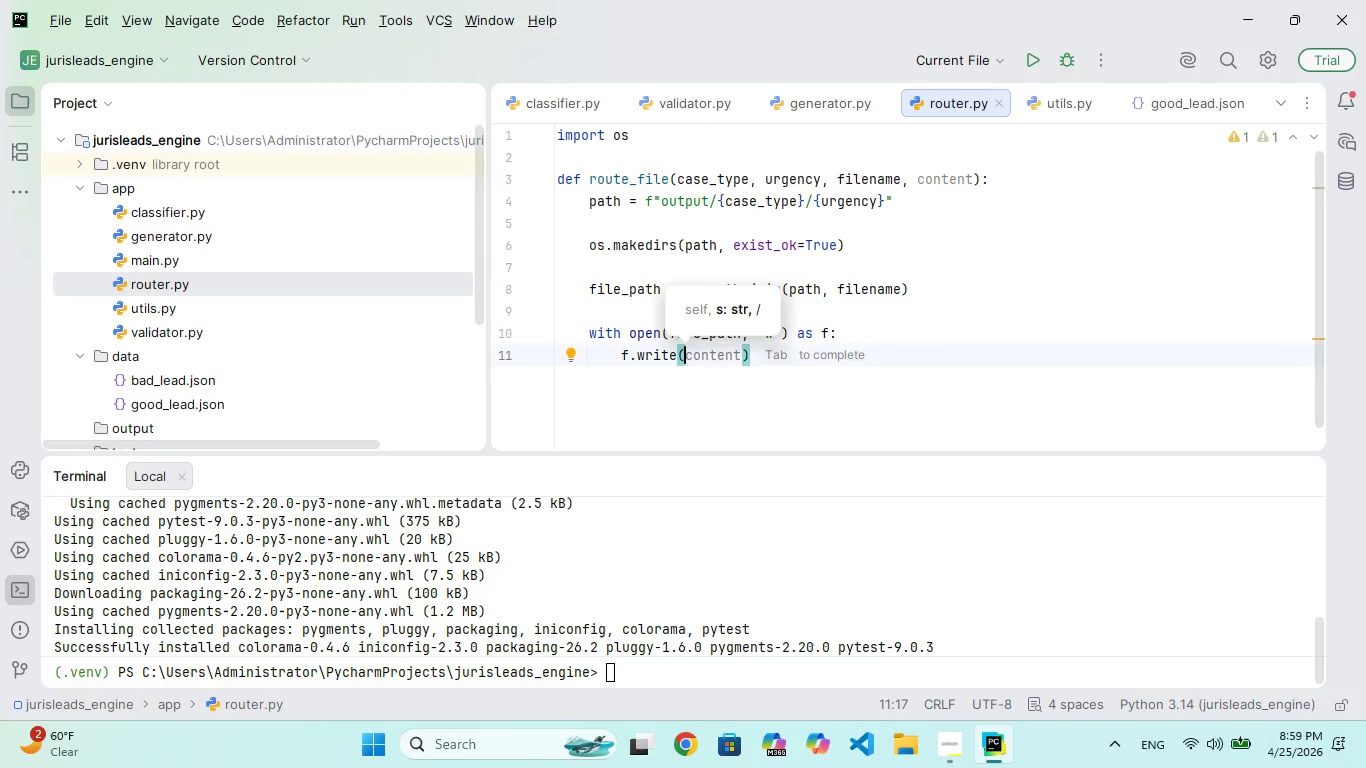 
type(conte)
 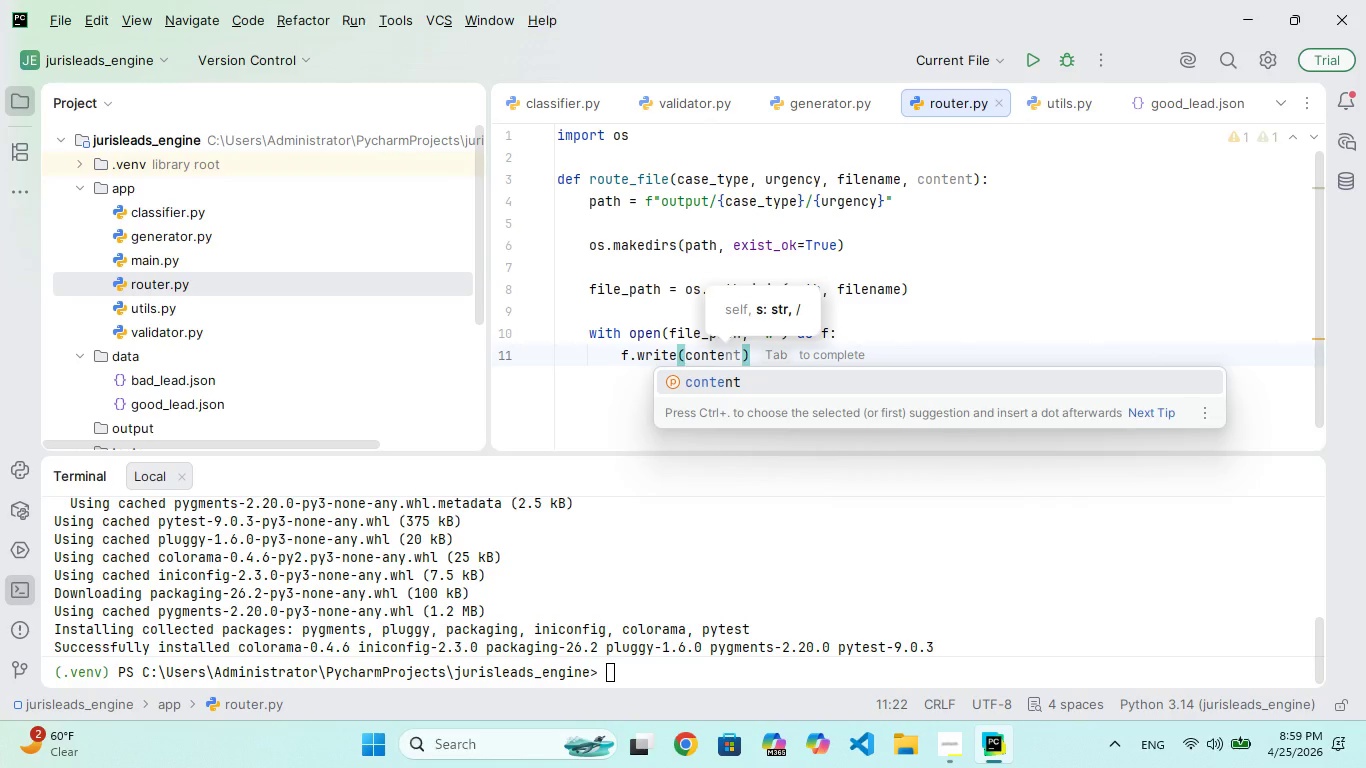 
key(Enter)
 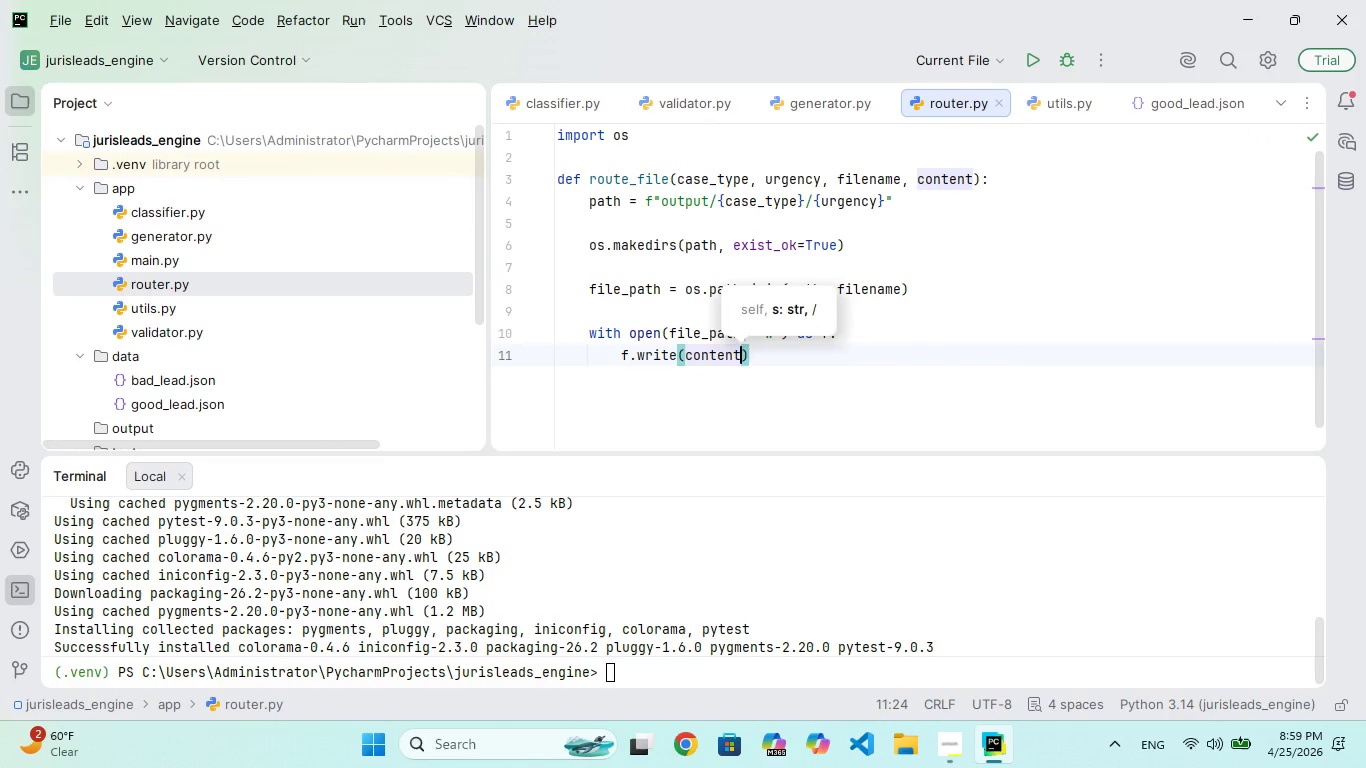 
key(ArrowRight)
 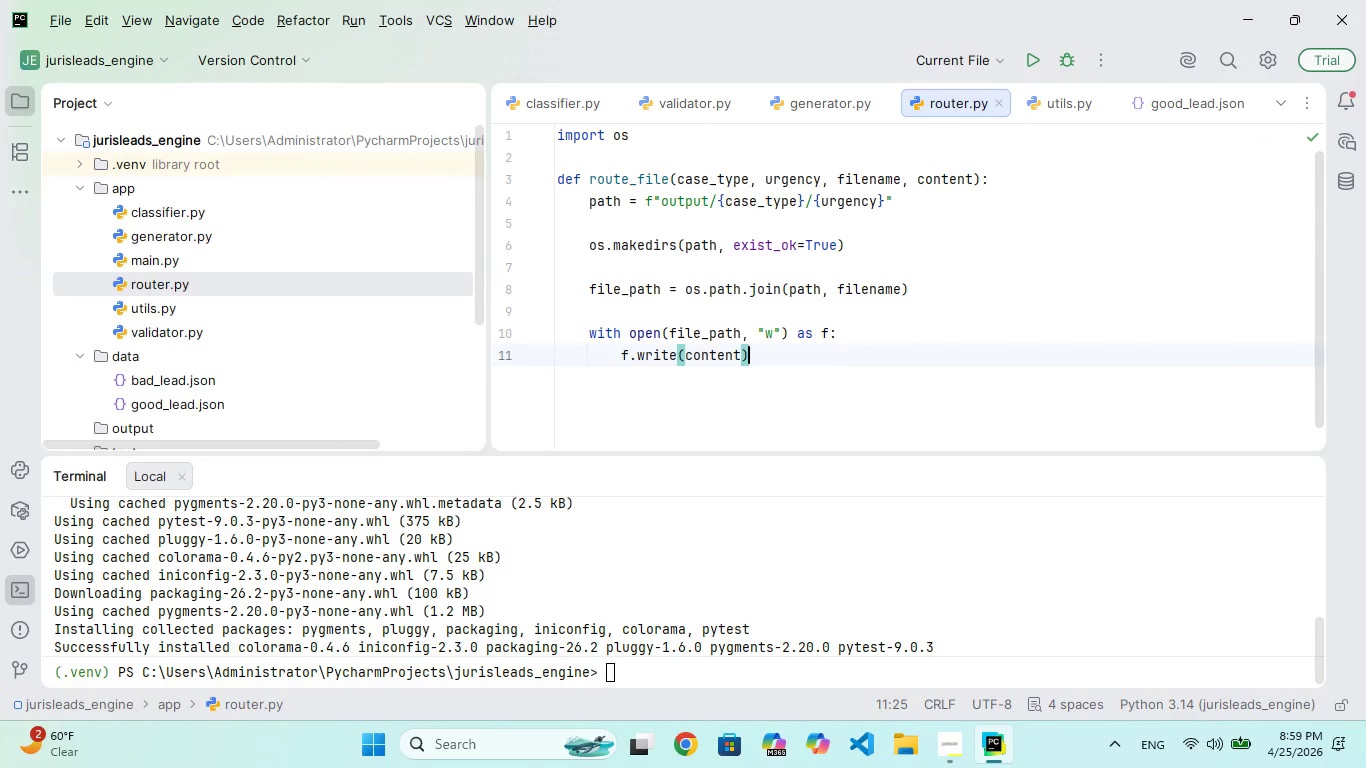 
key(Enter)
 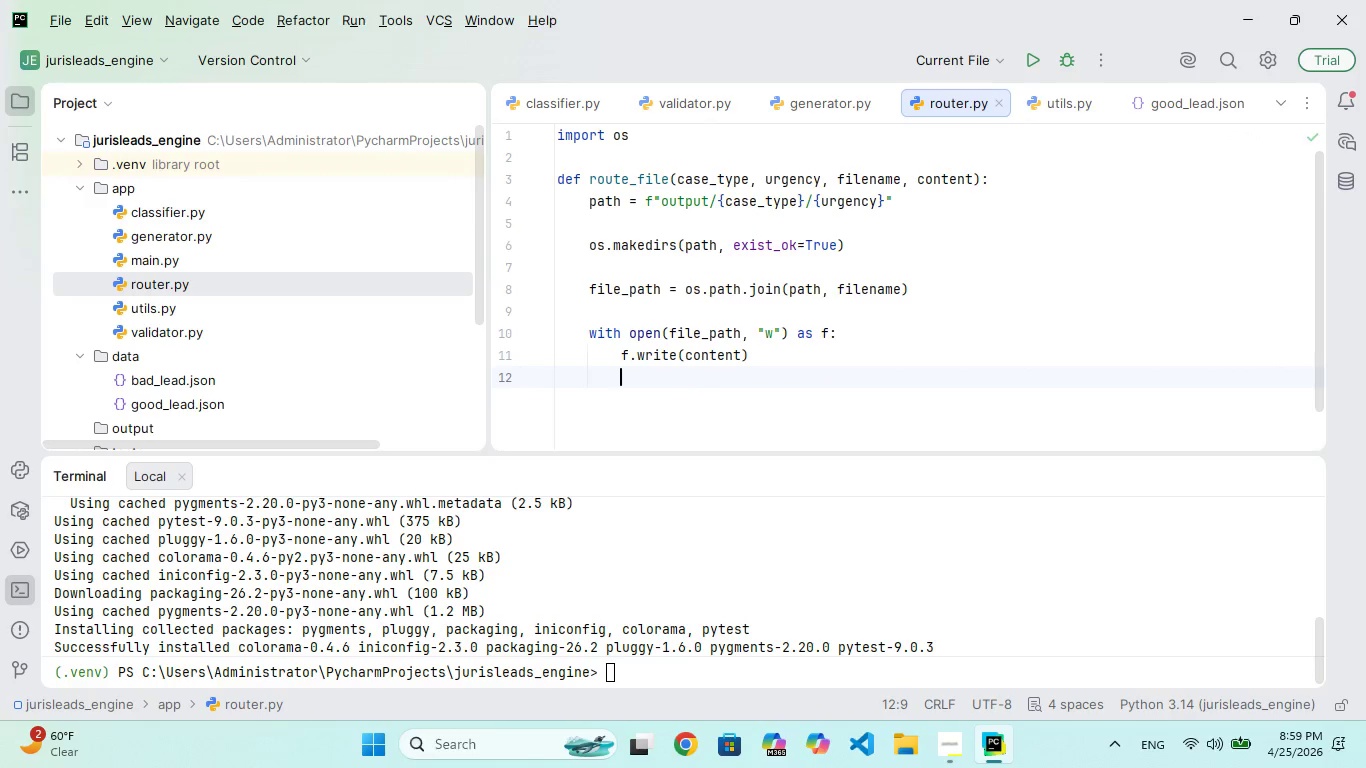 
key(Enter)
 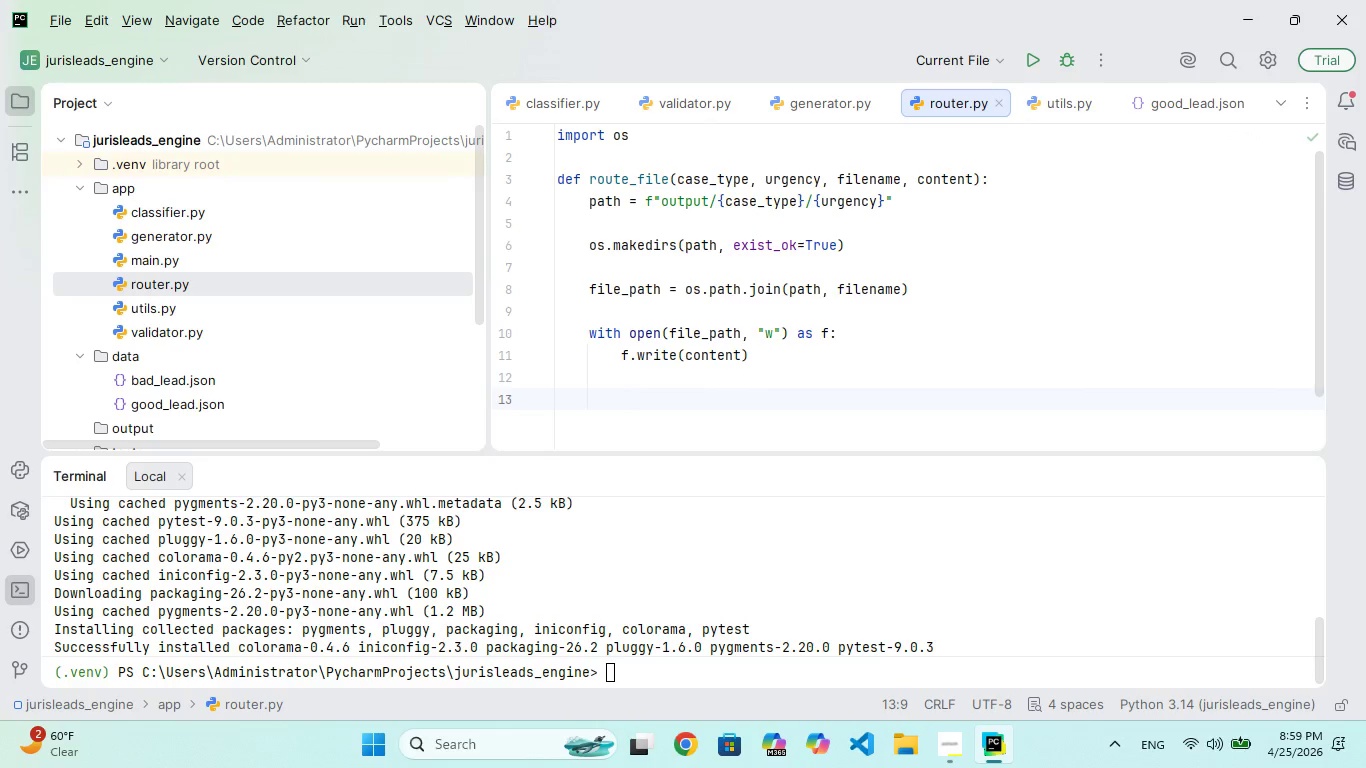 
key(Backspace)
type(return file_patr)
key(Backspace)
key(Backspace)
type(h)
 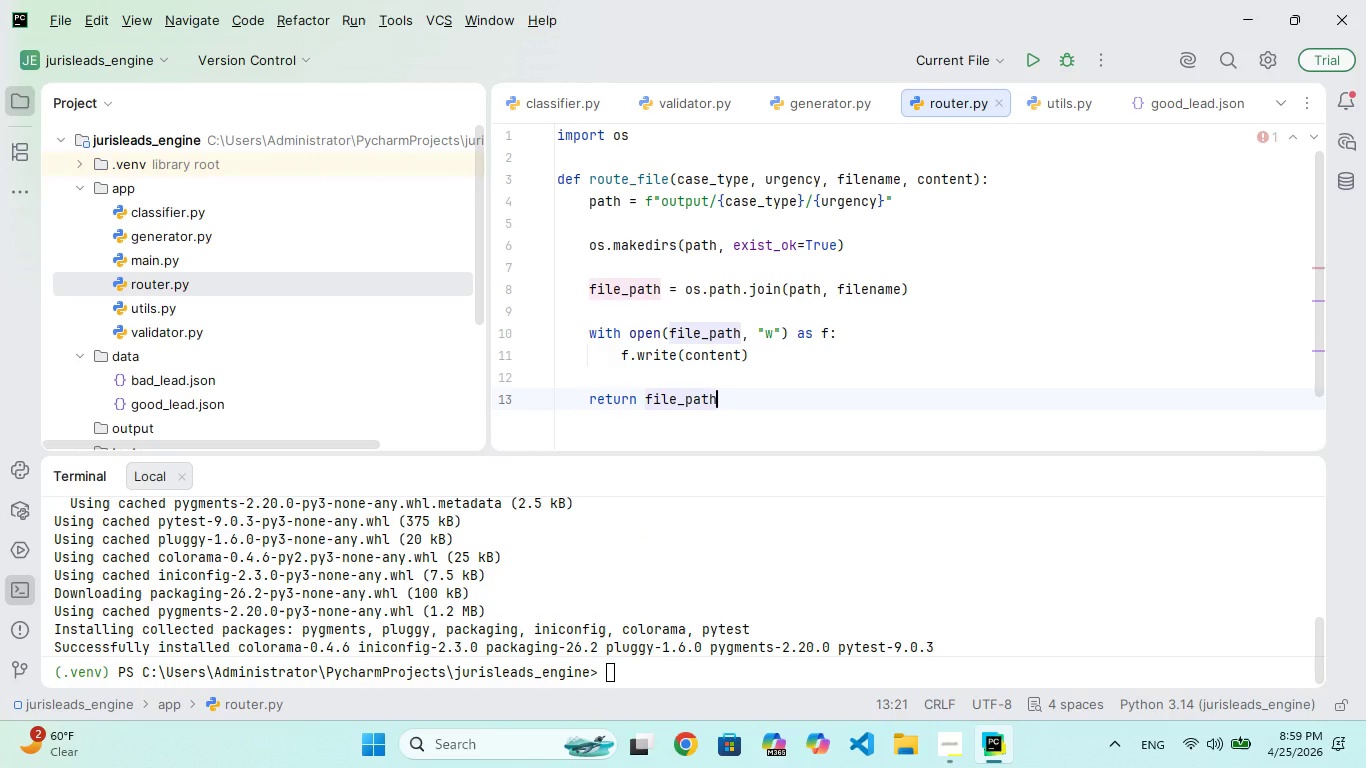 
wait(6.25)
 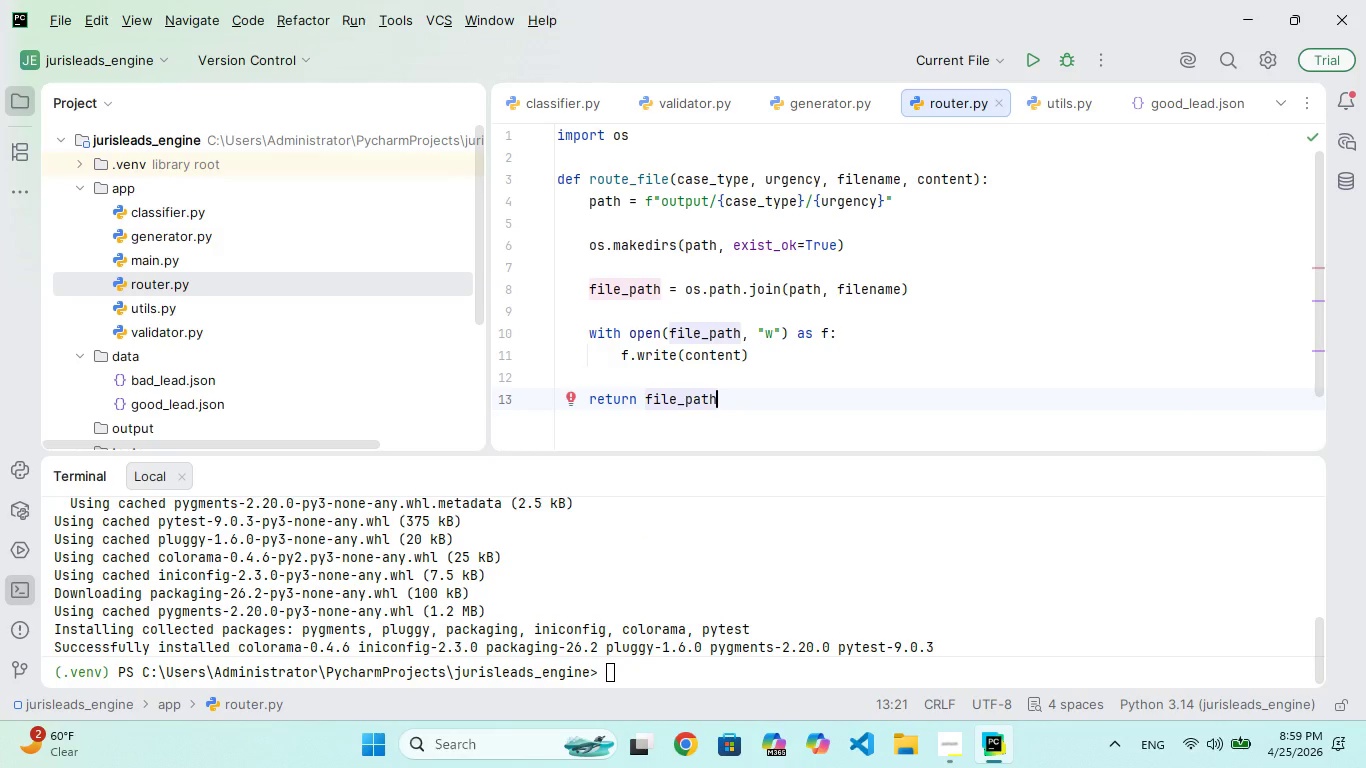 
double_click([161, 257])
 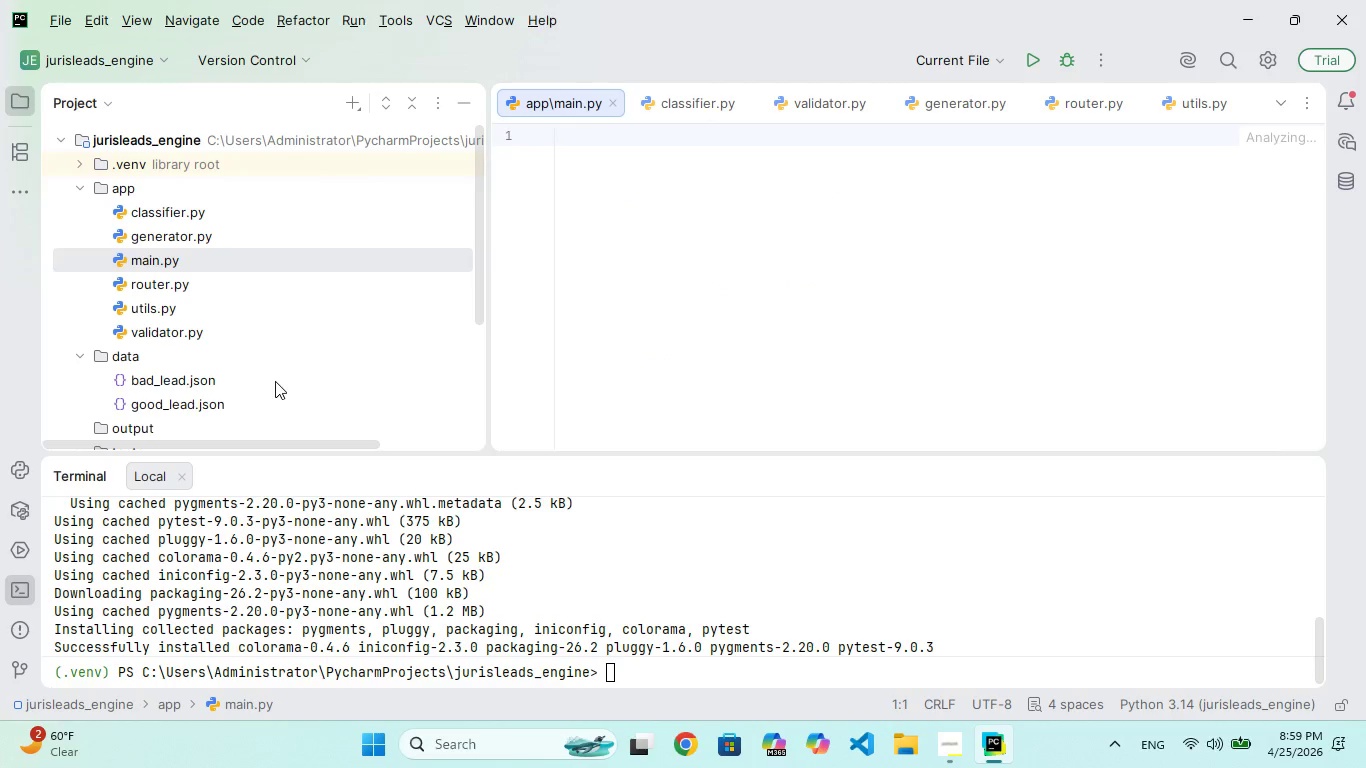 
scroll: coordinate [275, 381], scroll_direction: down, amount: 5.0
 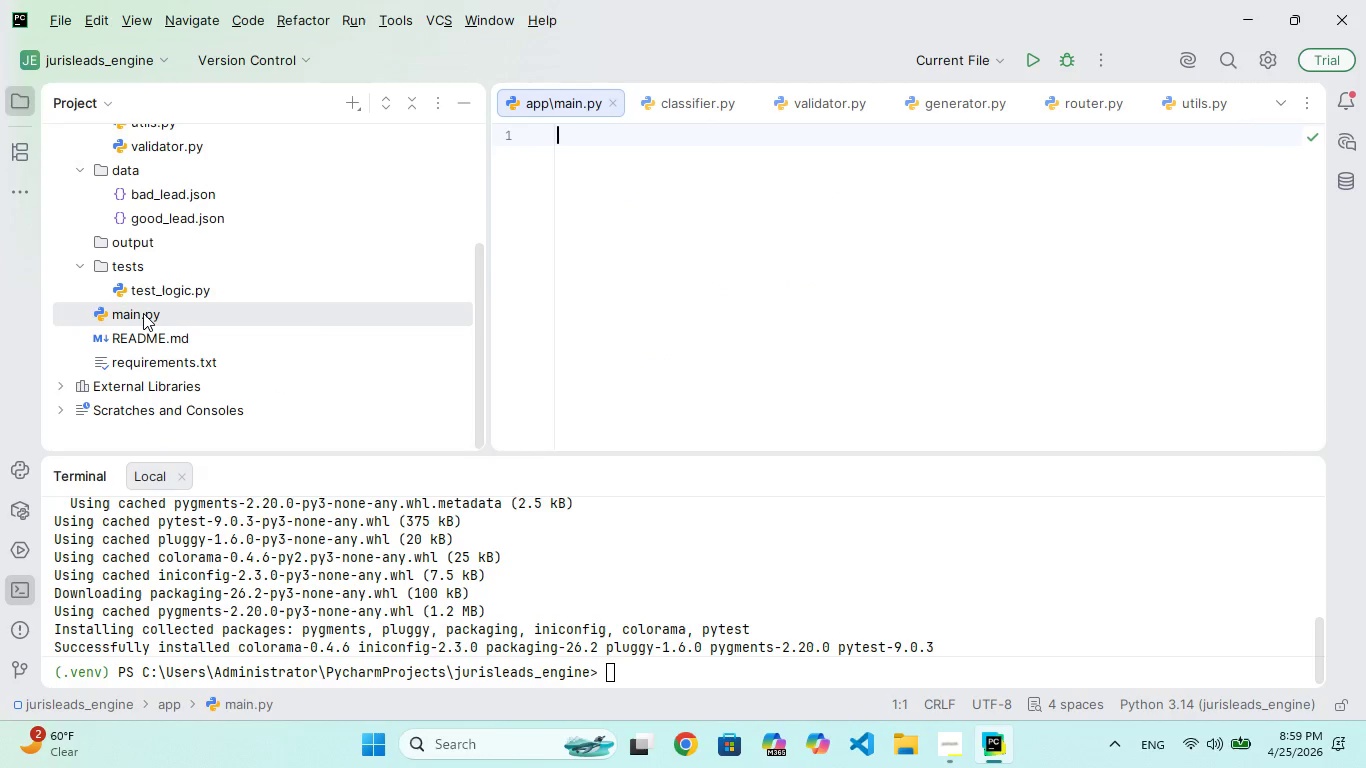 
double_click([143, 319])
 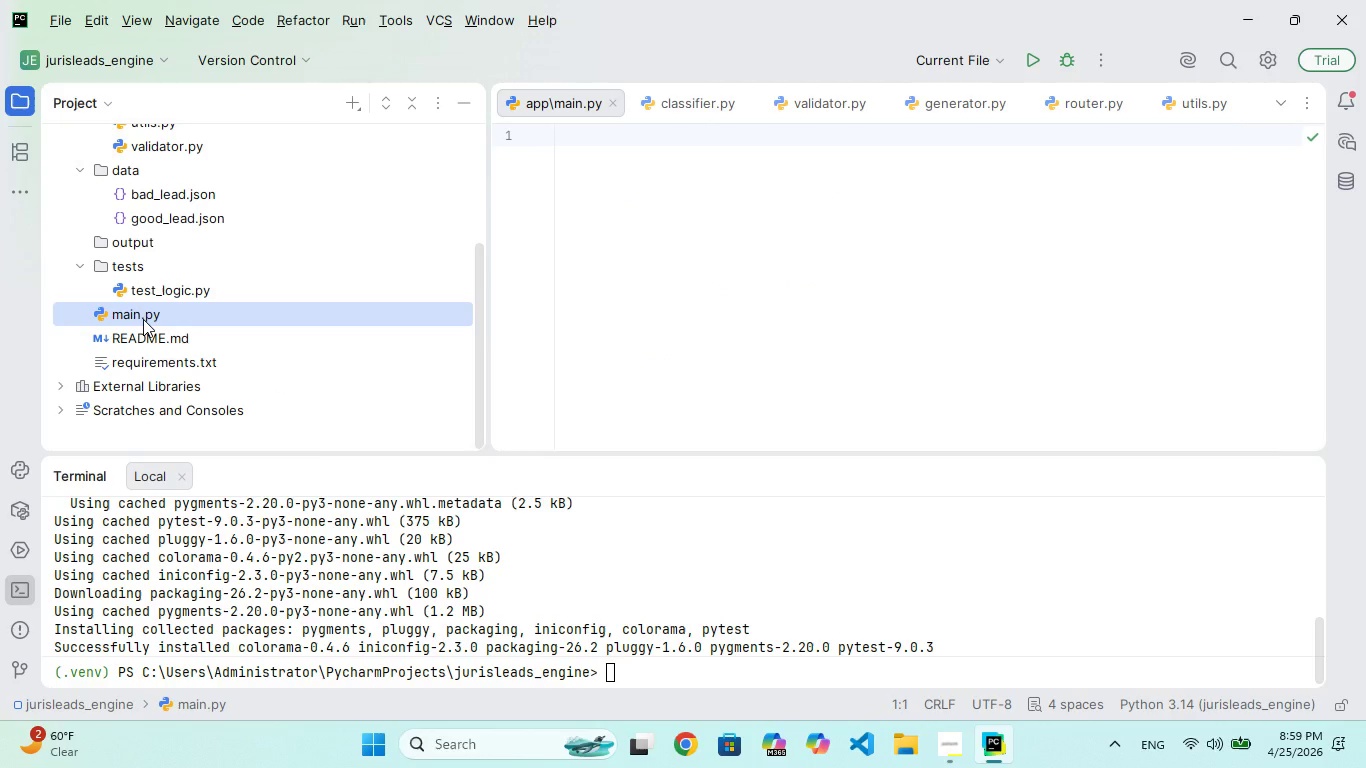 
right_click([143, 319])
 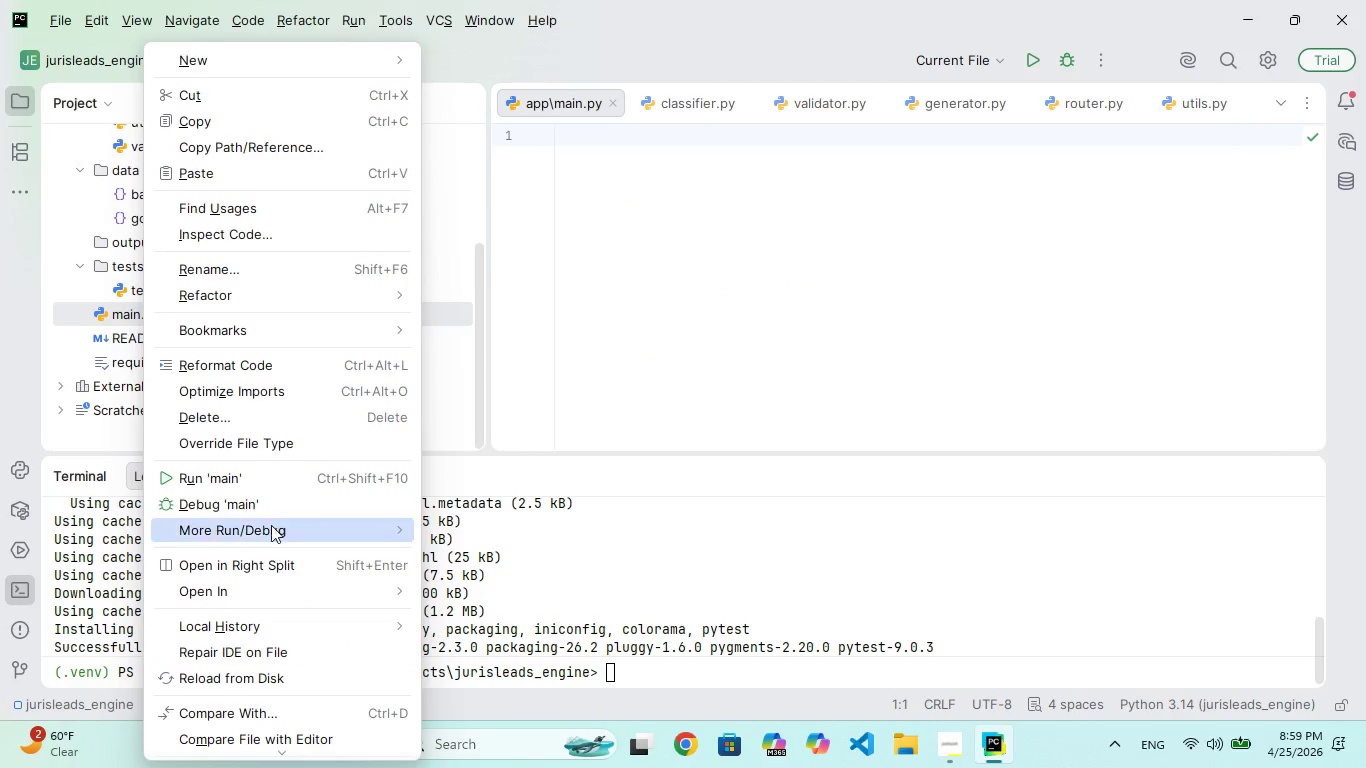 
left_click([240, 427])
 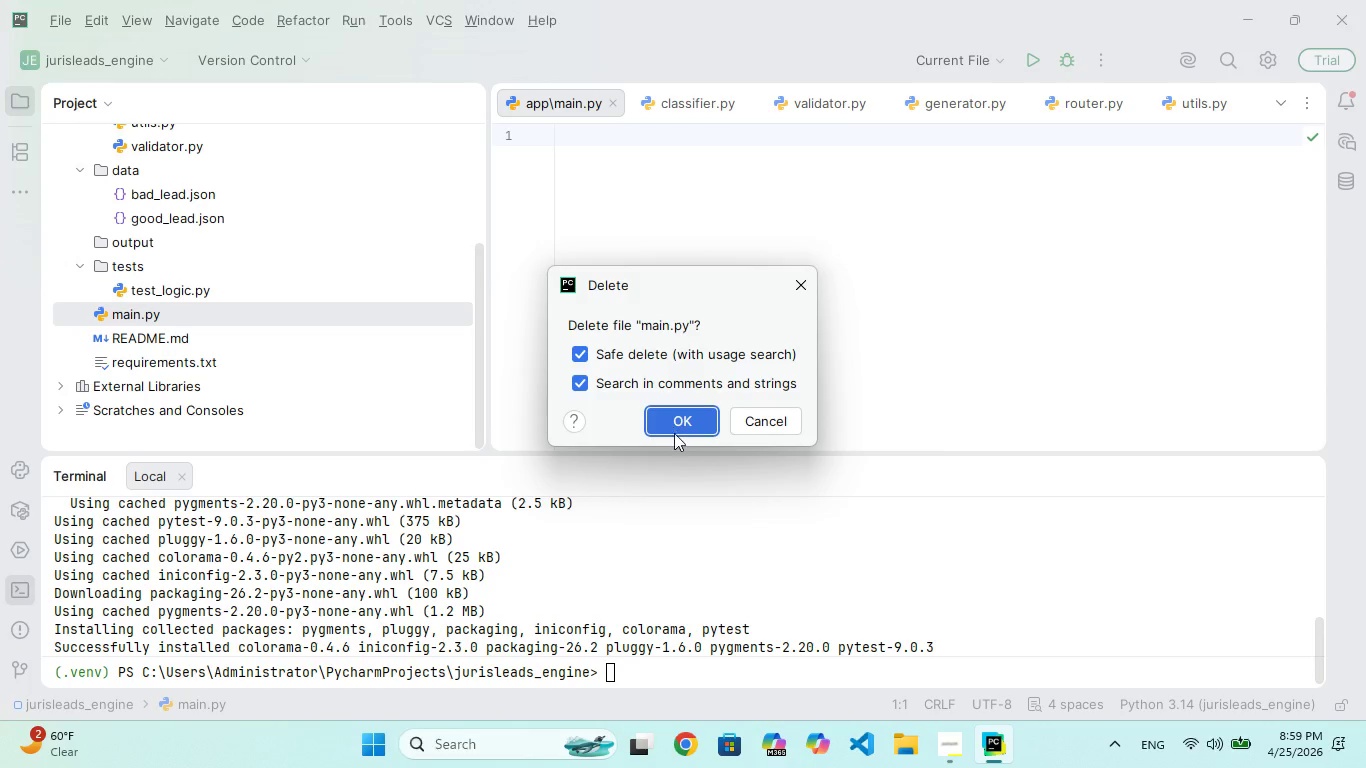 
left_click([675, 433])
 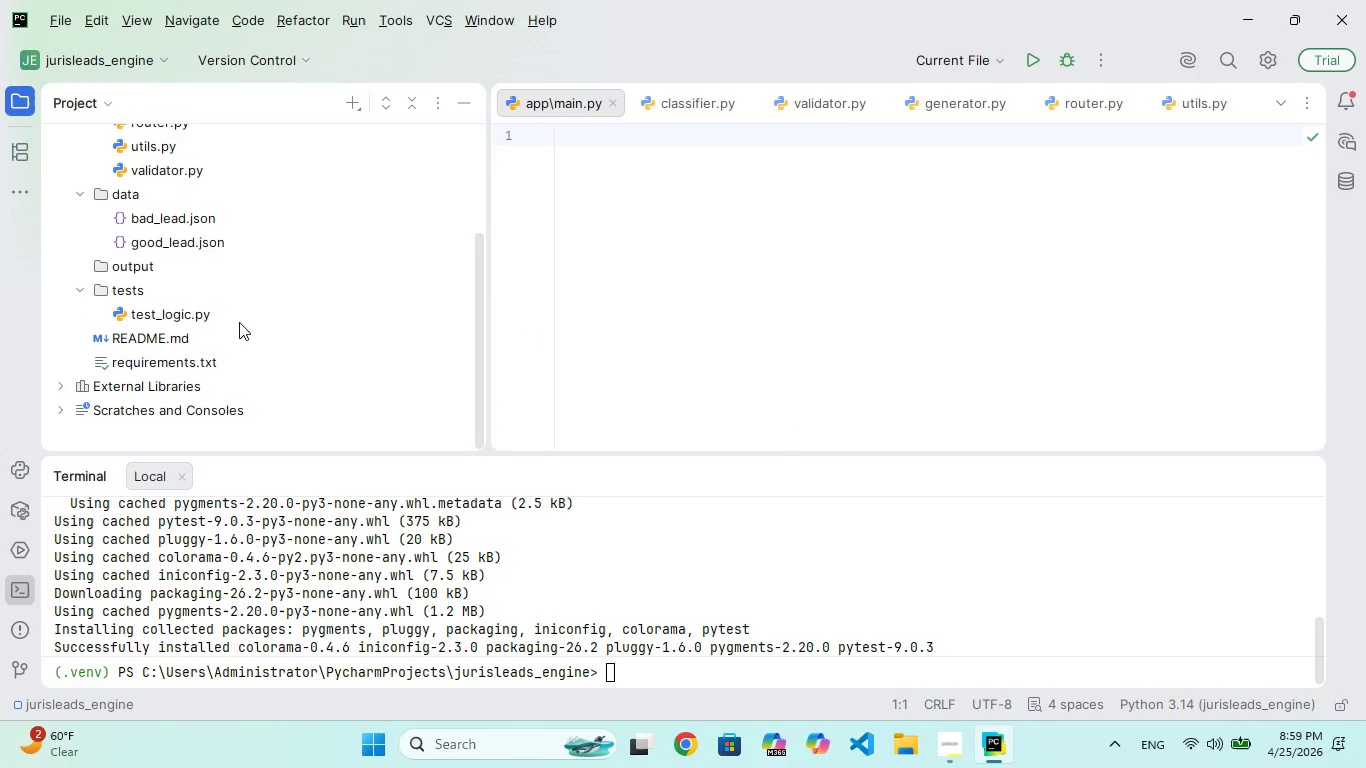 
scroll: coordinate [239, 322], scroll_direction: up, amount: 9.0
 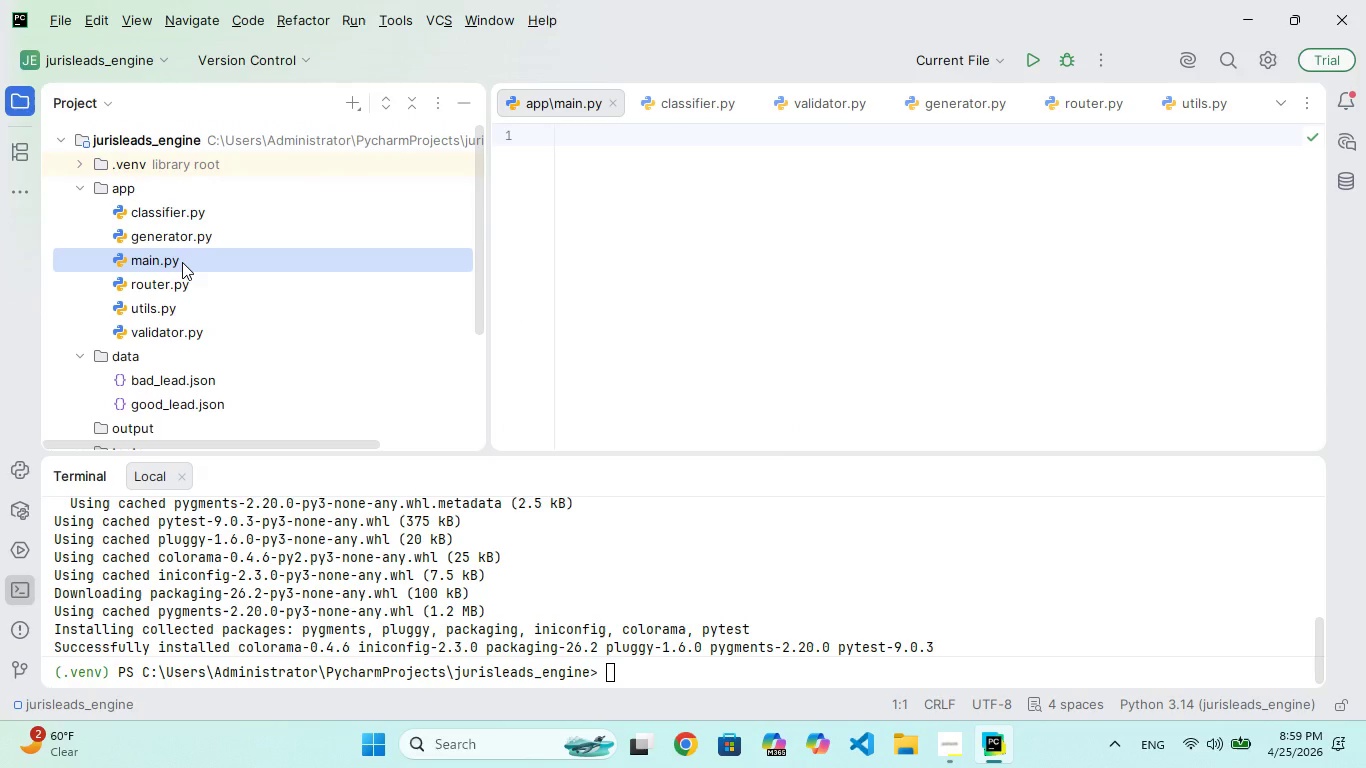 
double_click([182, 262])
 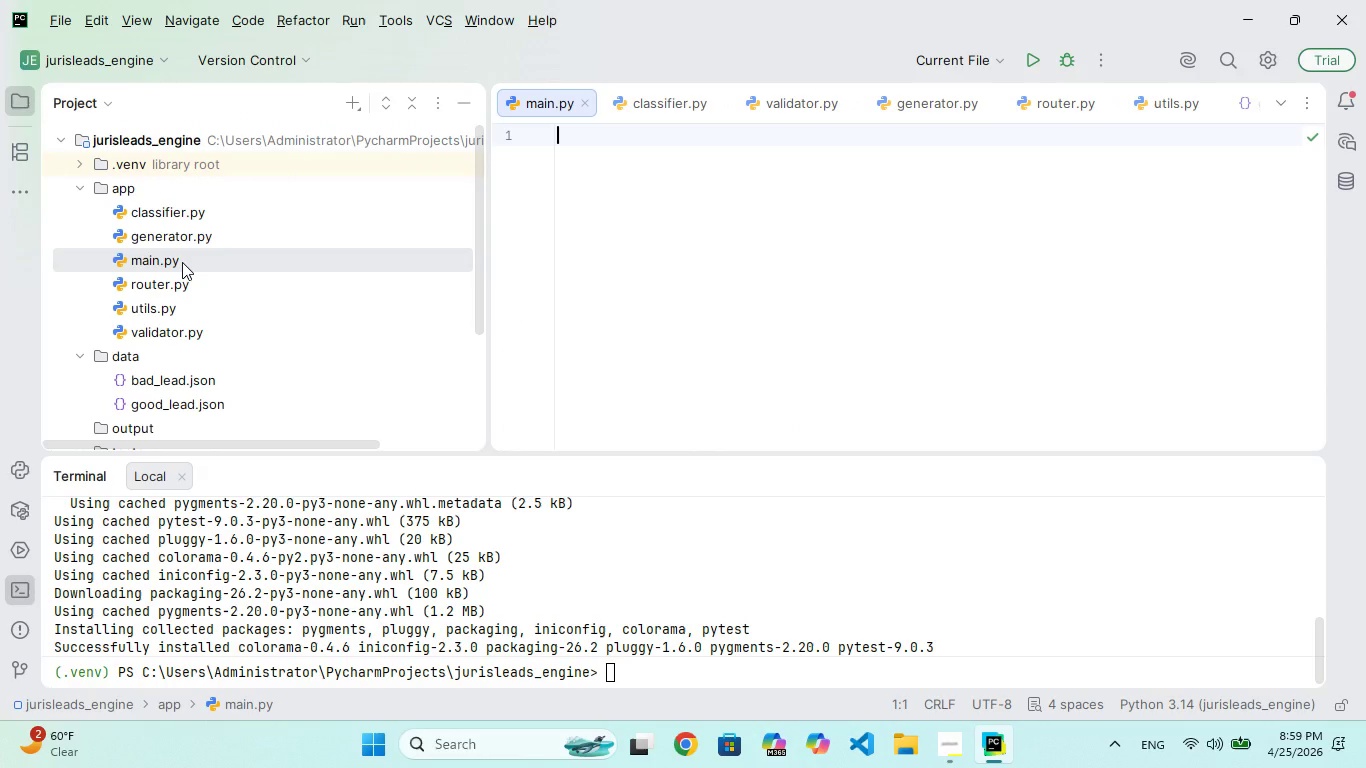 
wait(8.3)
 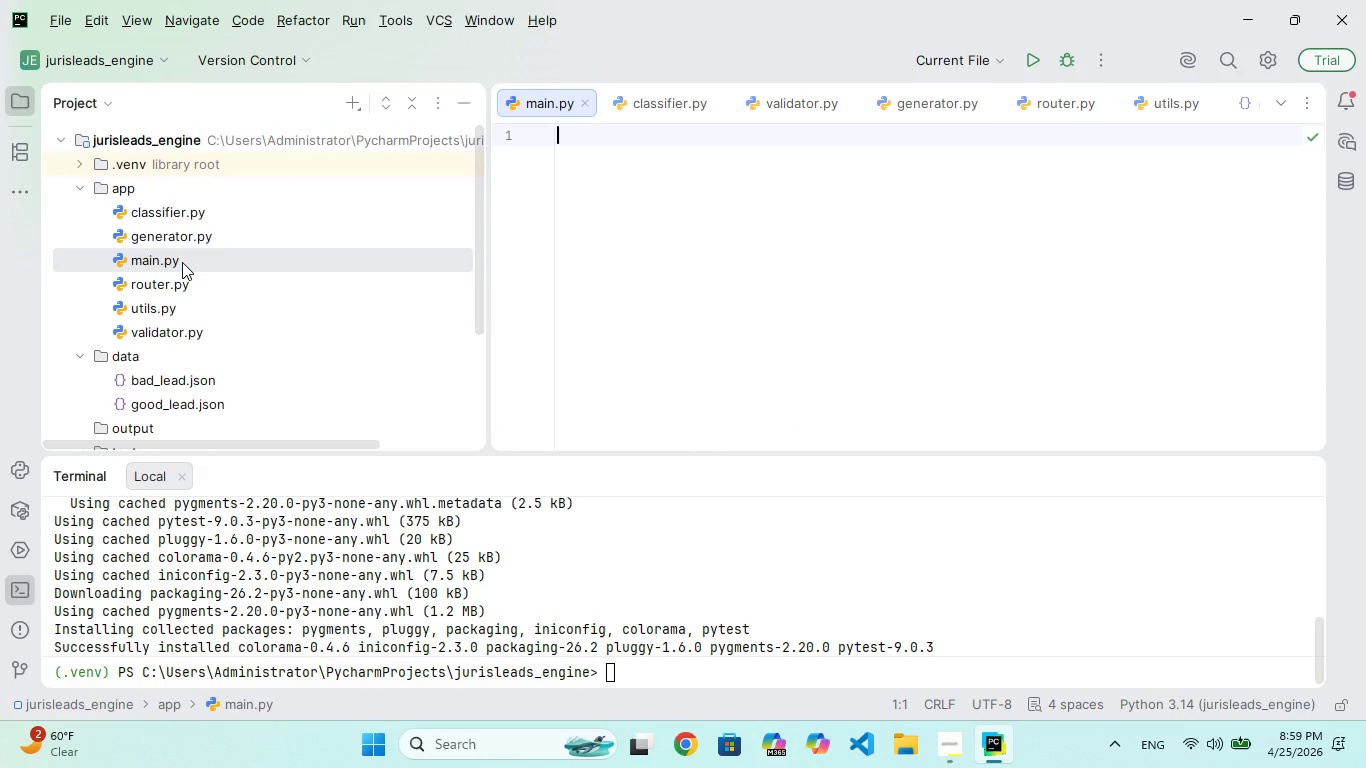 
type(from jd)
key(Backspace)
type(s)
 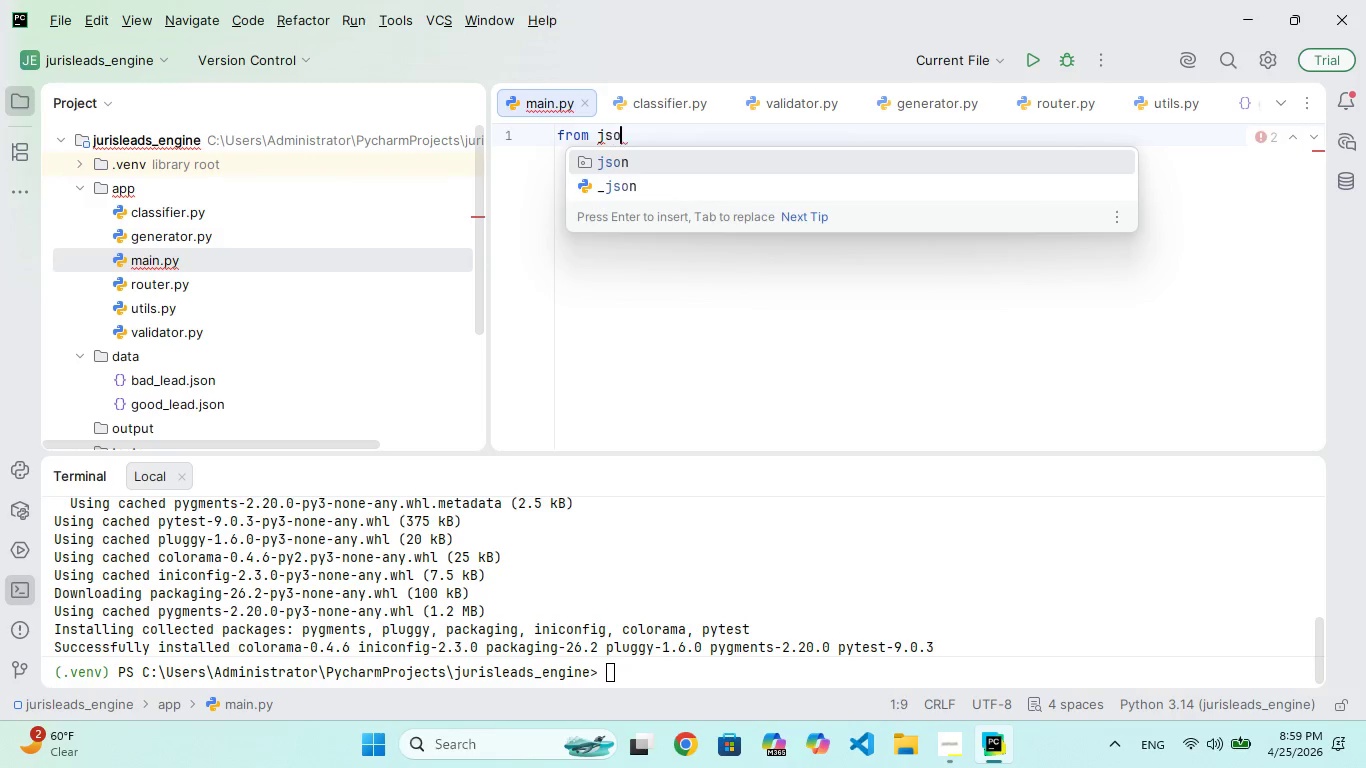 
hold_key(key=O, duration=0.31)
 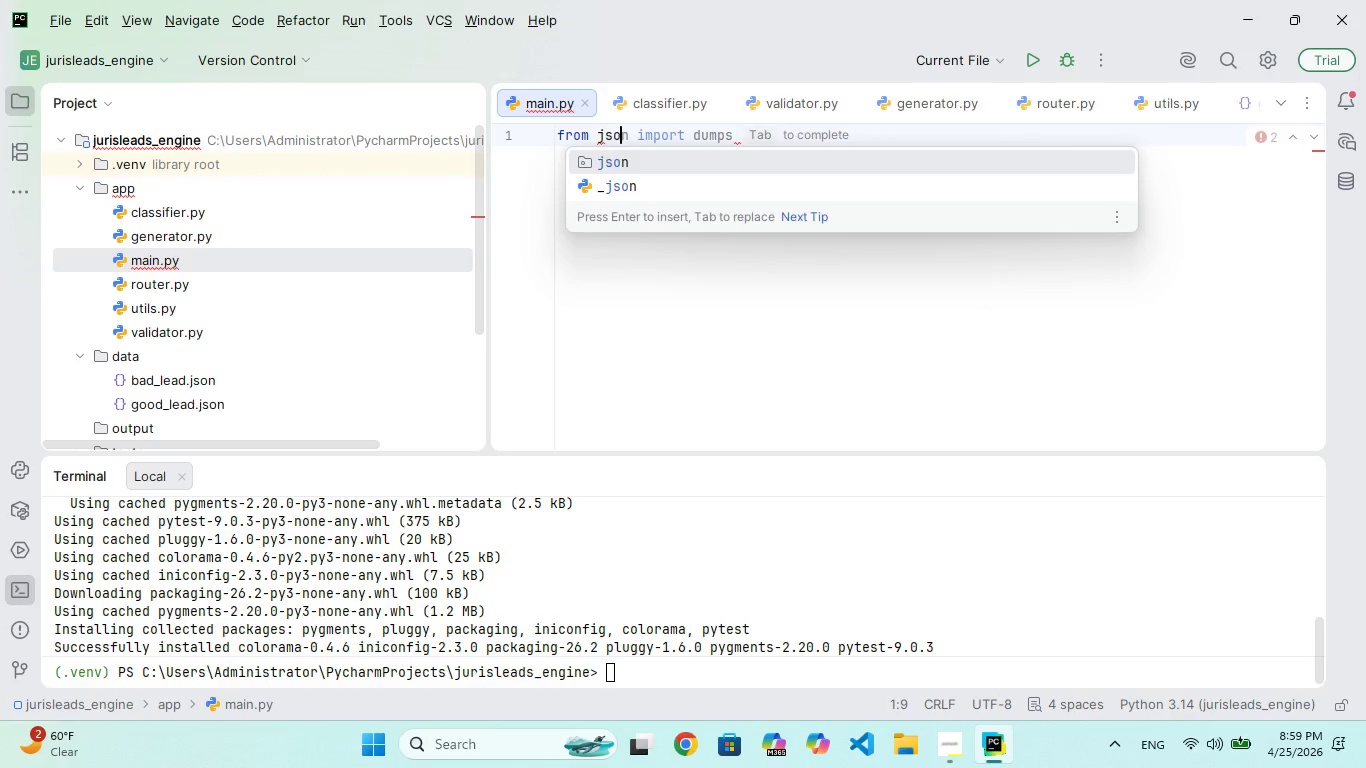 
key(Enter)
 